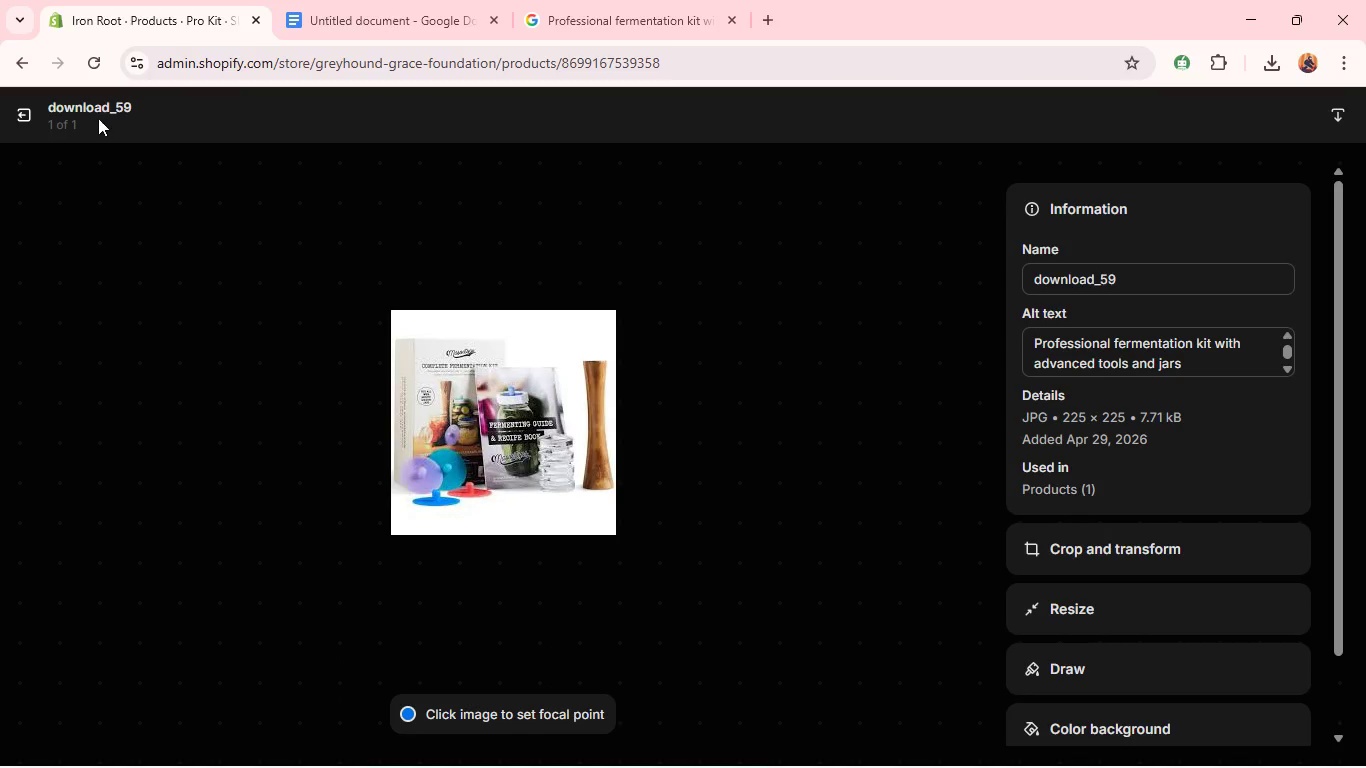 
left_click([22, 110])
 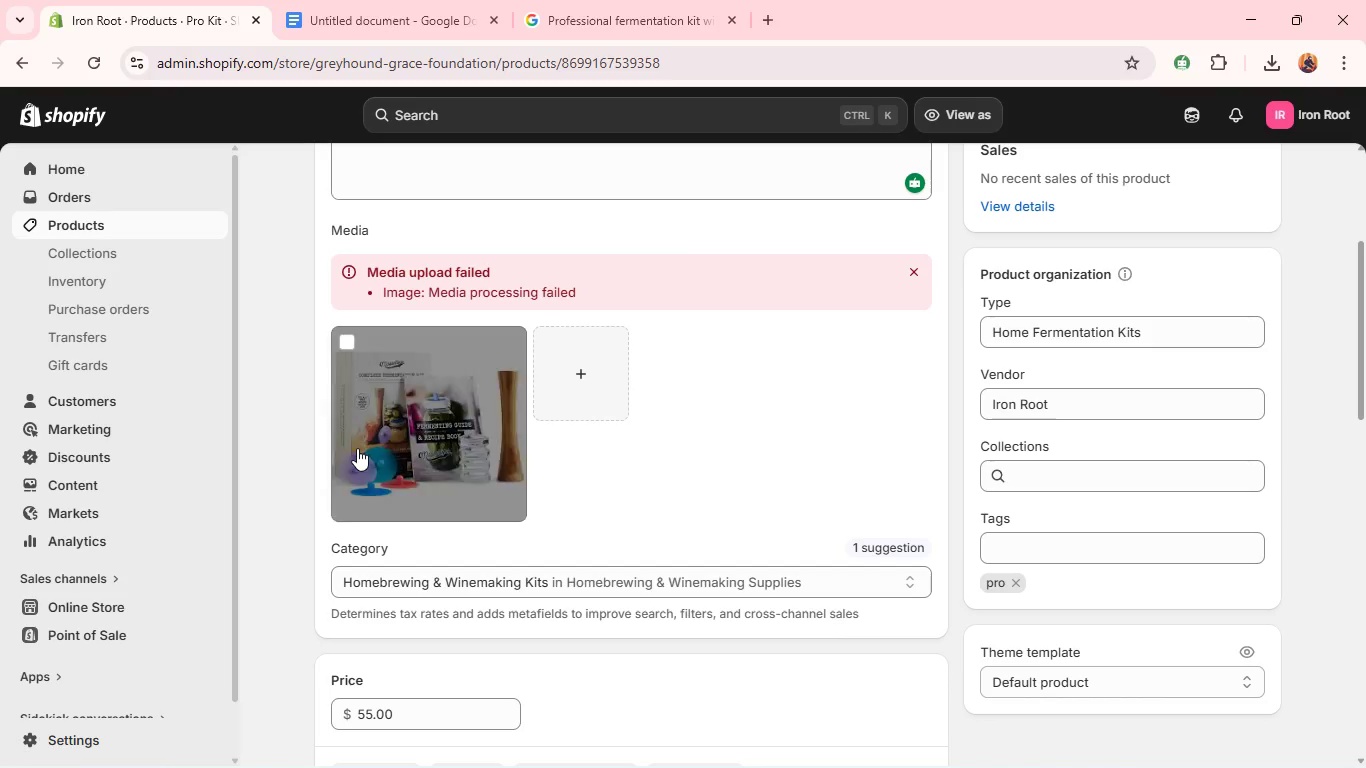 
scroll: coordinate [366, 458], scroll_direction: down, amount: 2.0
 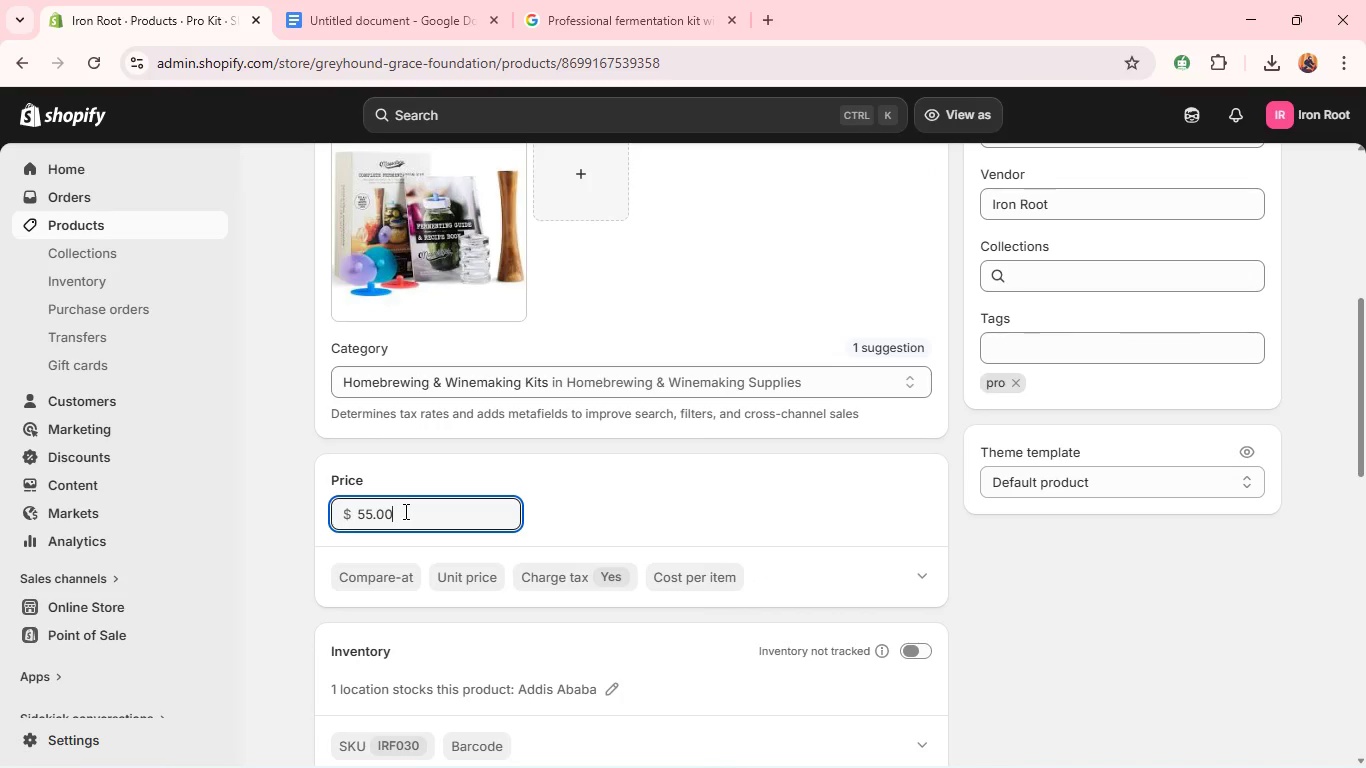 
double_click([404, 511])
 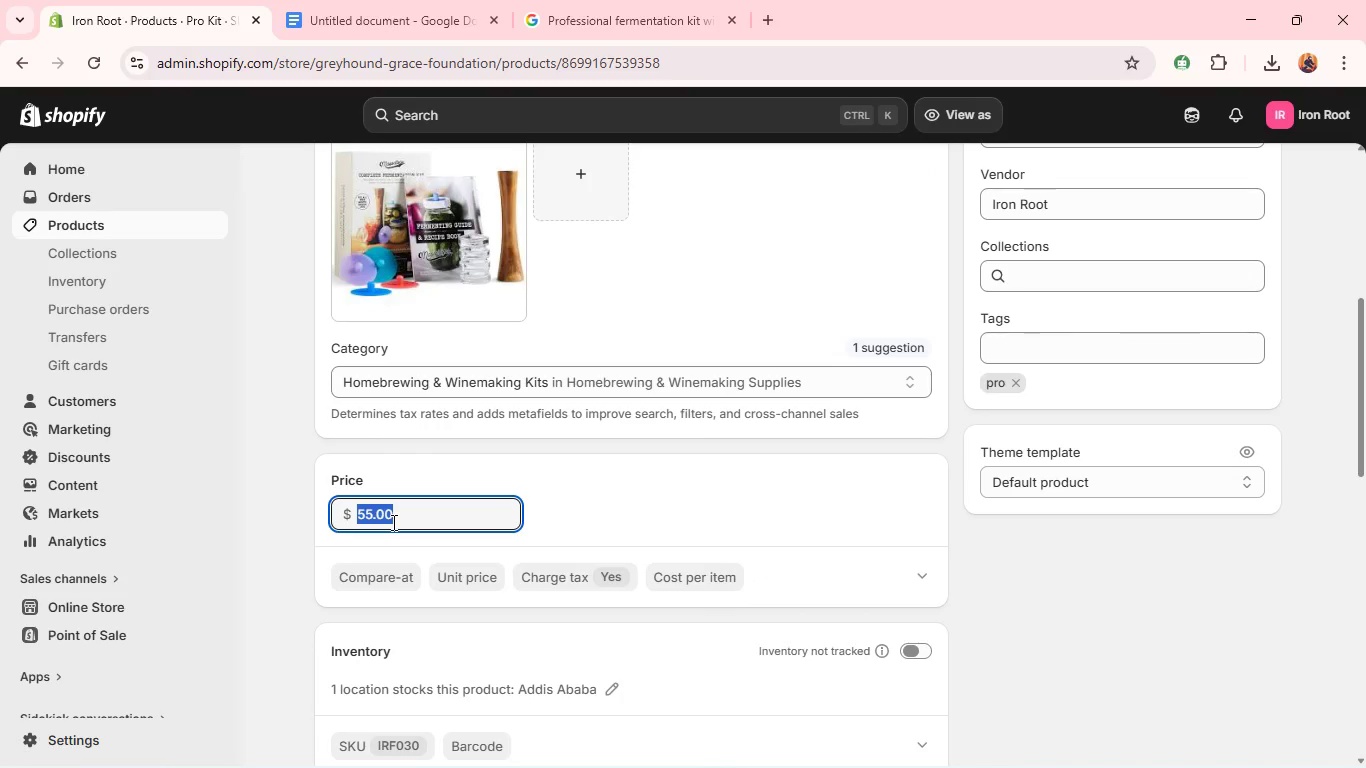 
type(59.99)
 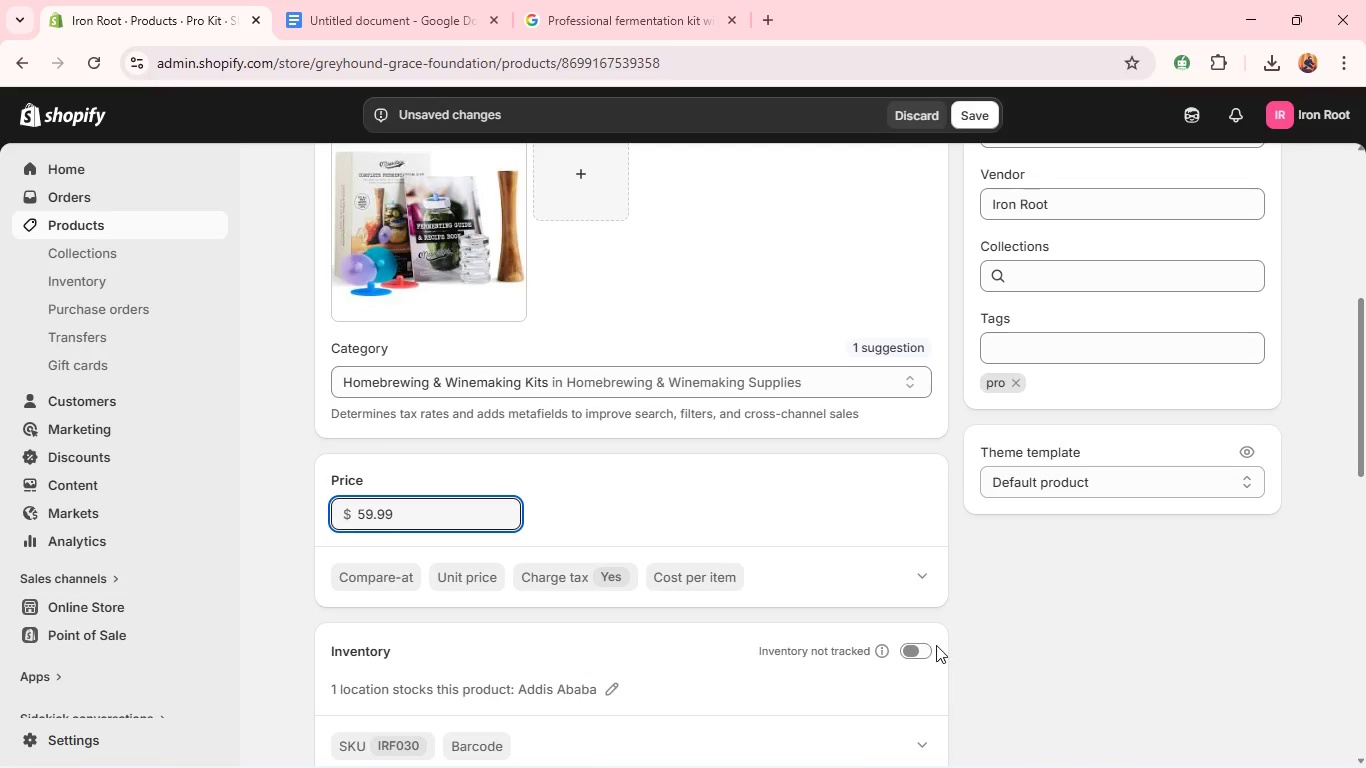 
left_click([931, 649])
 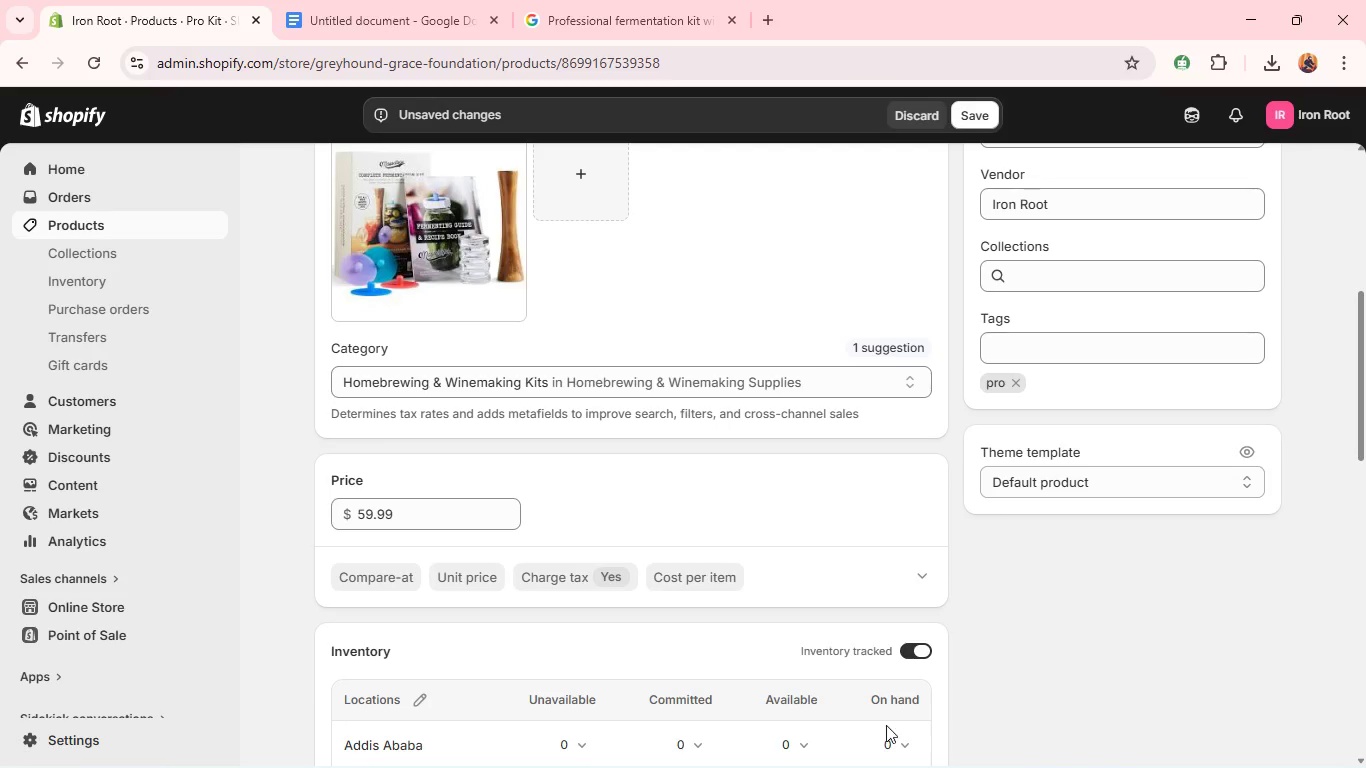 
double_click([889, 741])
 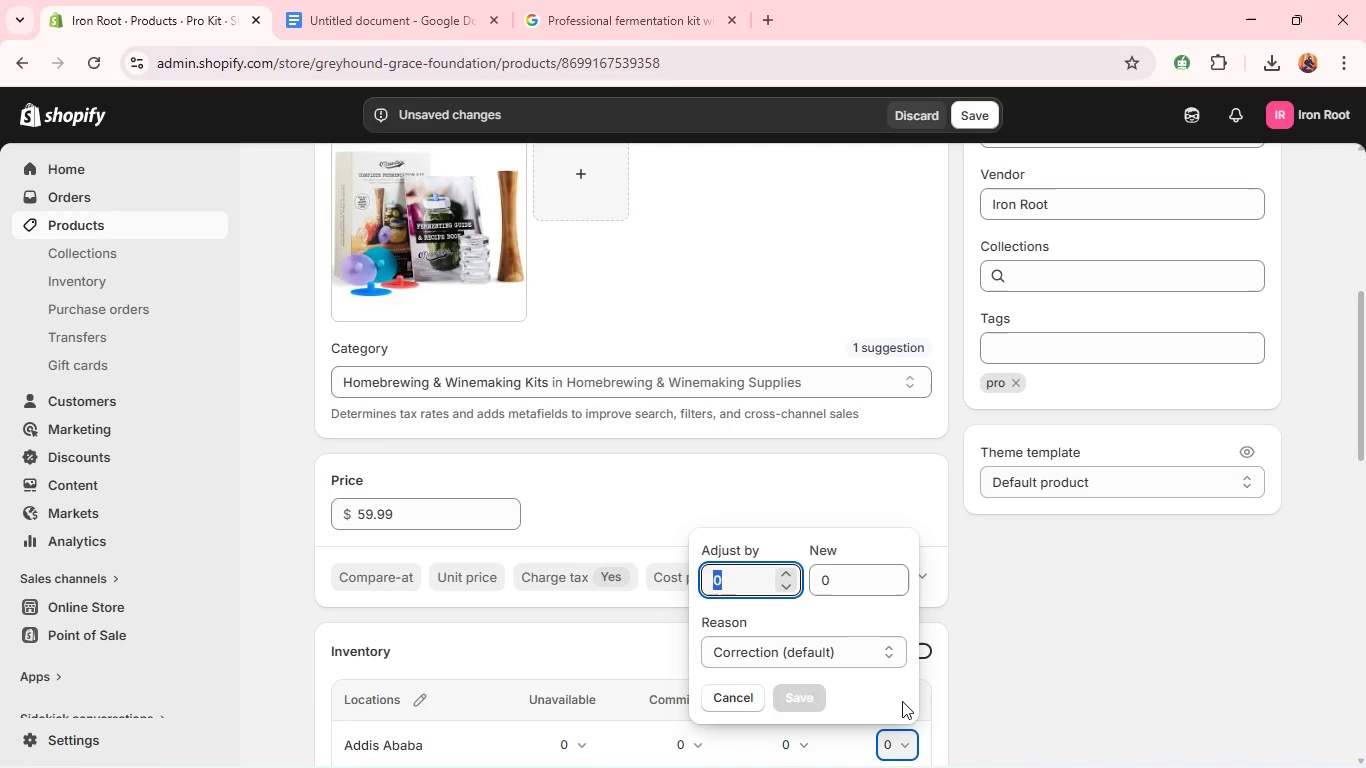 
type(10)
 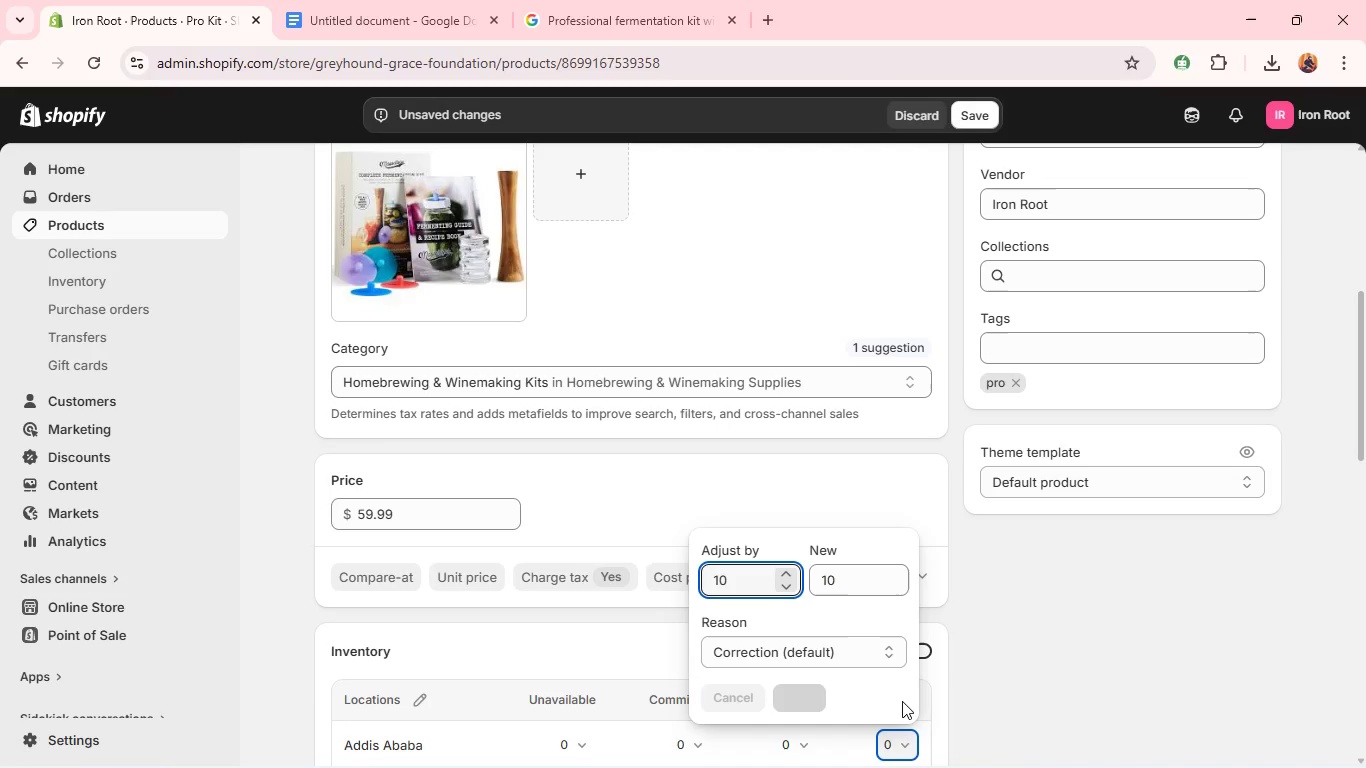 
key(Enter)
 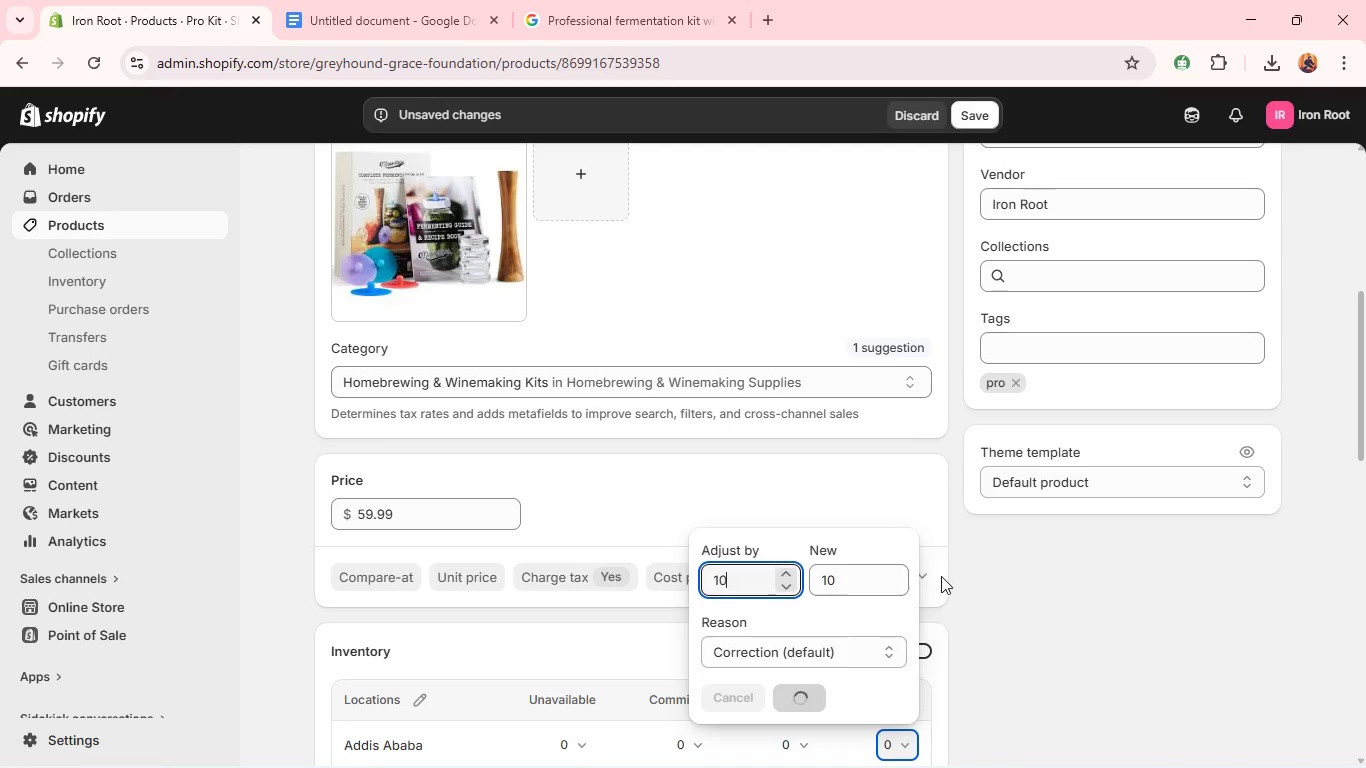 
scroll: coordinate [941, 576], scroll_direction: down, amount: 4.0
 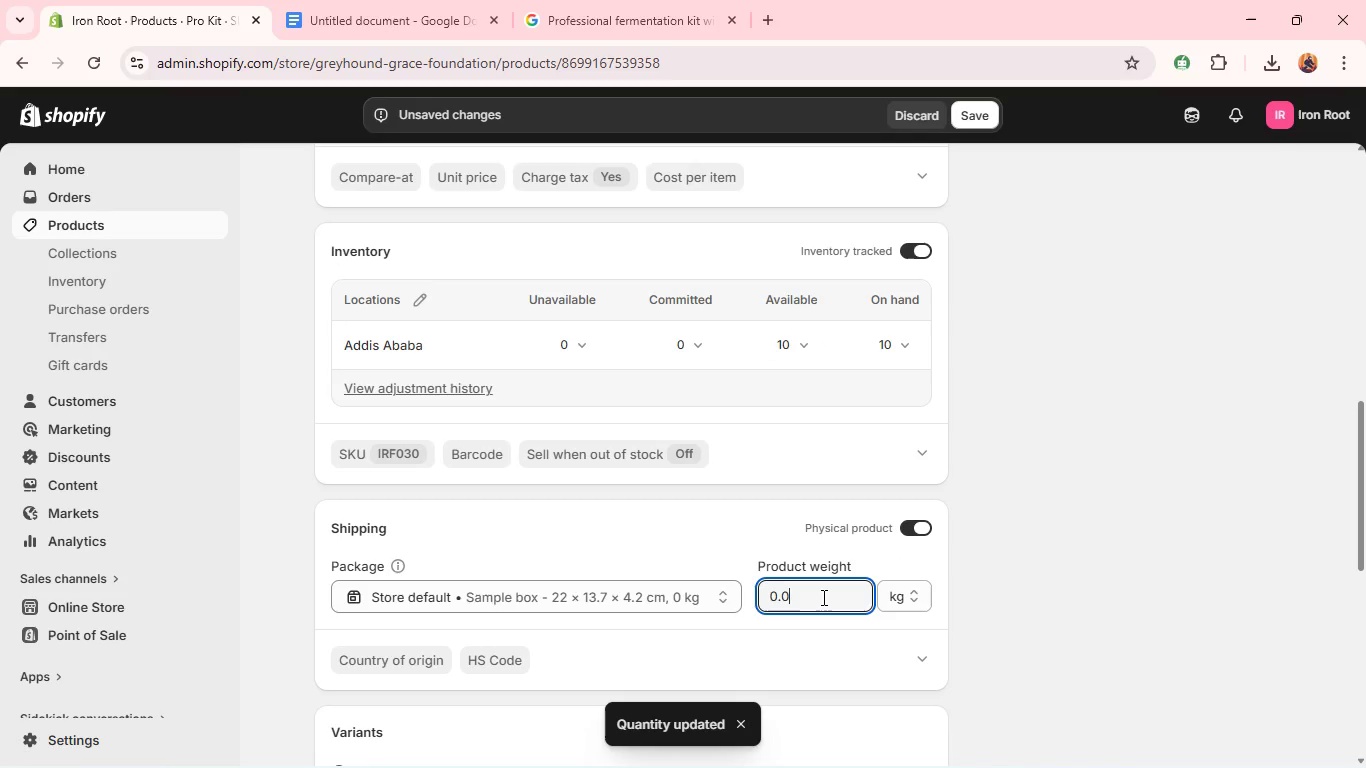 
double_click([822, 597])
 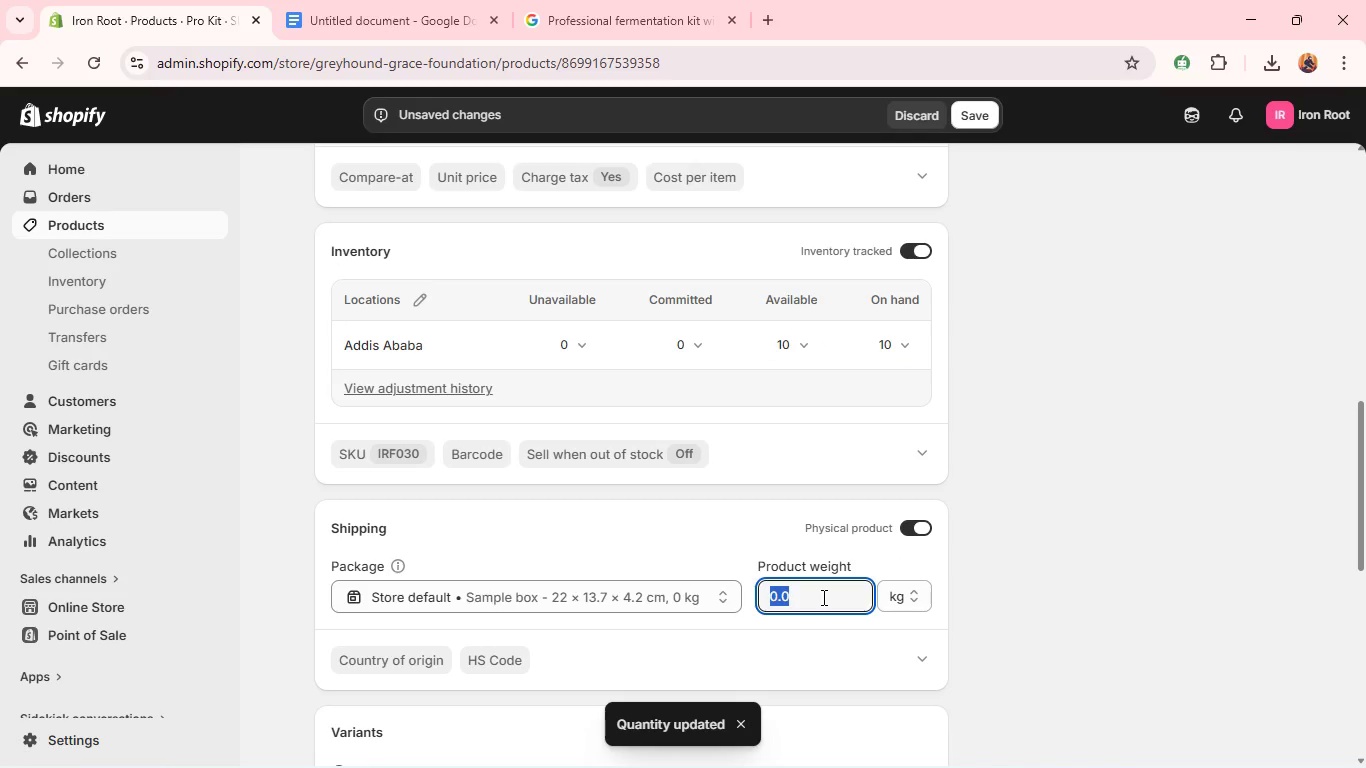 
type(60)
 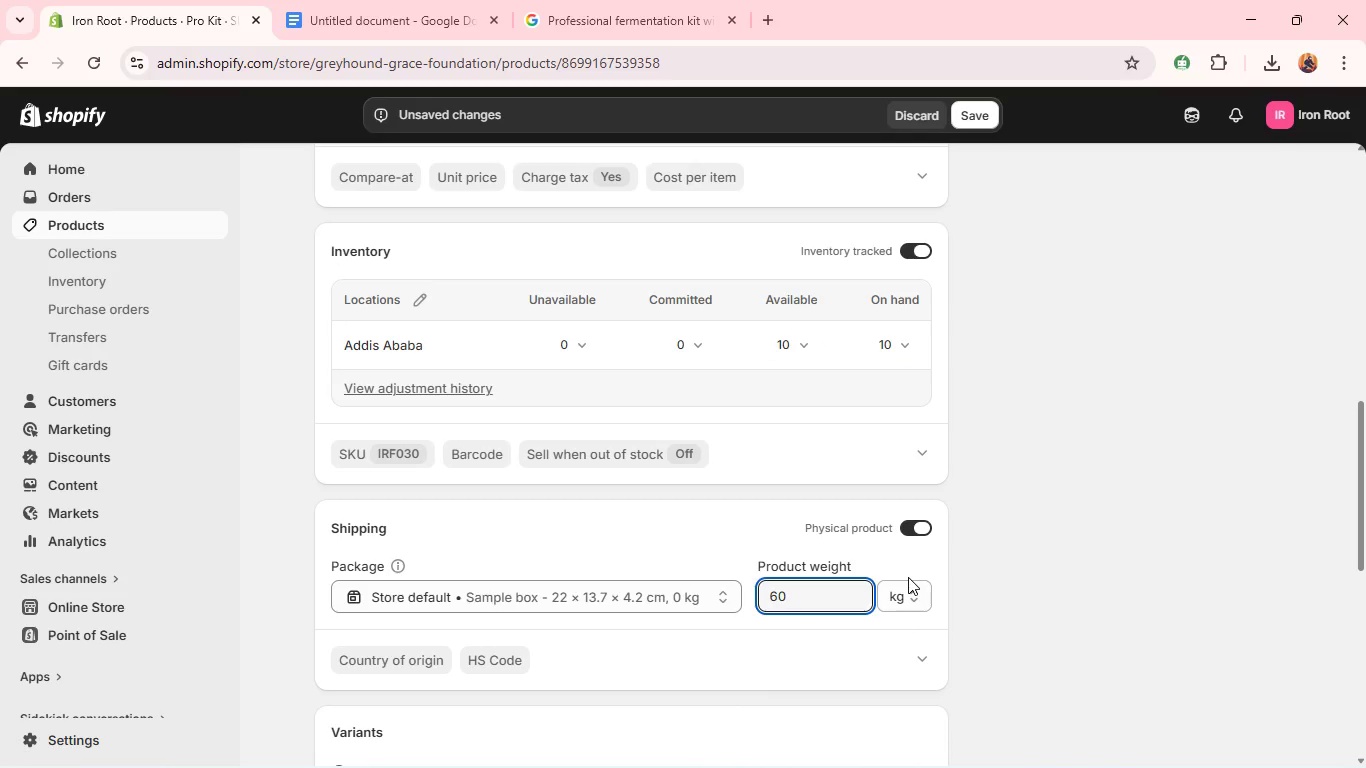 
wait(5.36)
 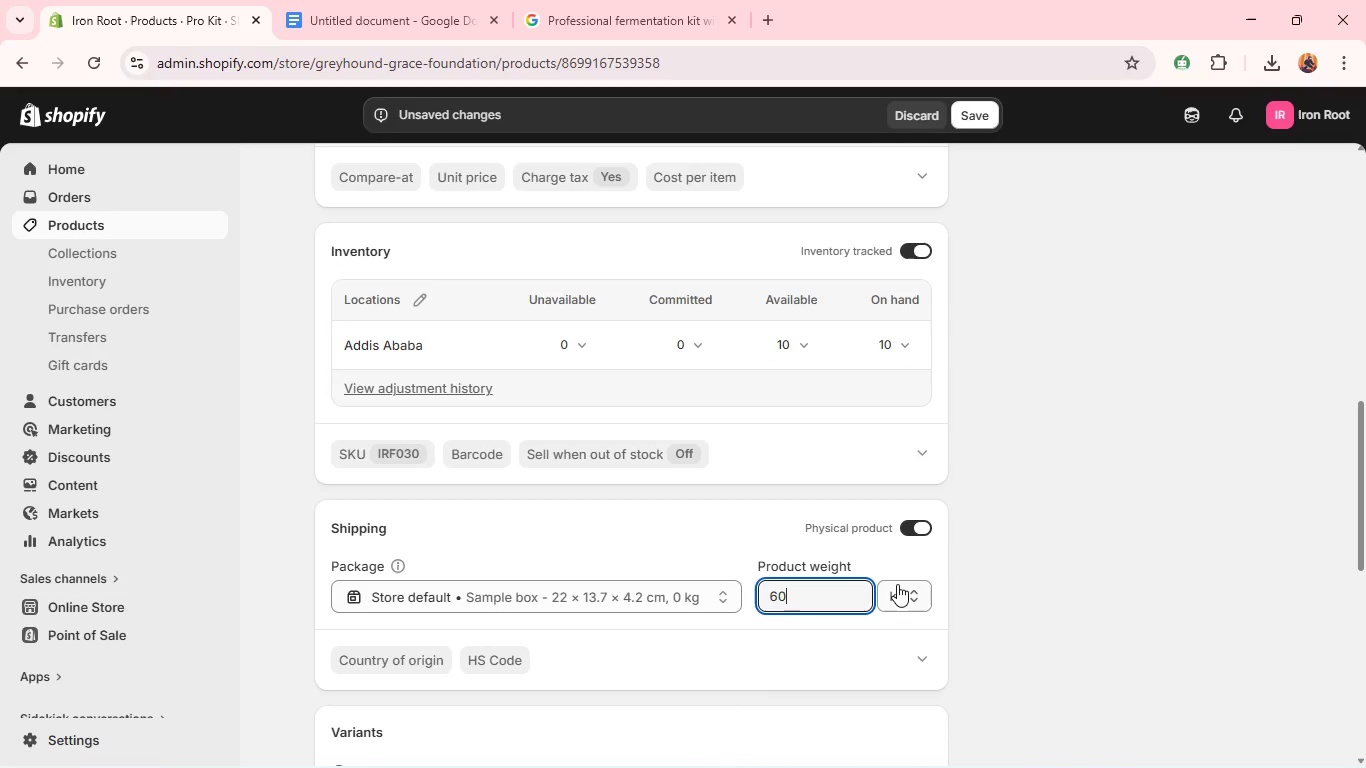 
left_click([908, 588])
 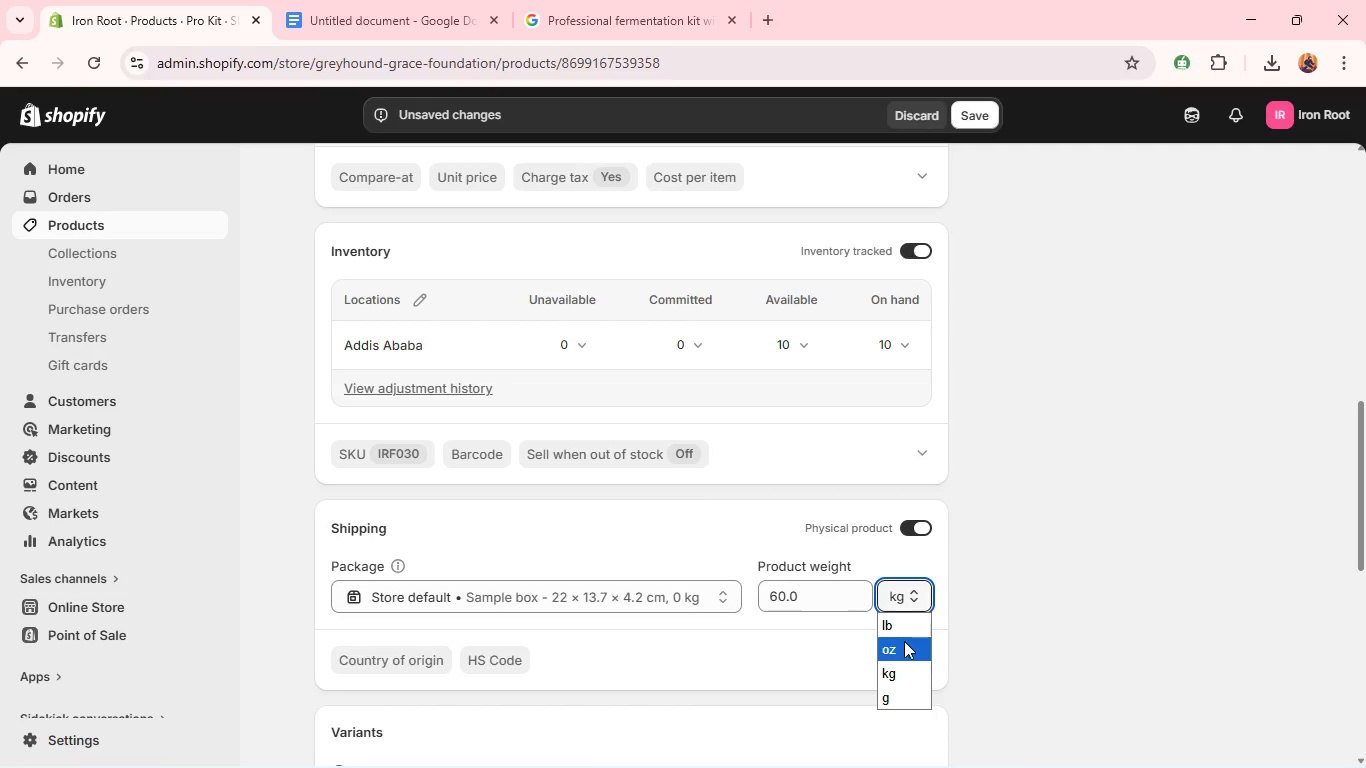 
left_click([905, 646])
 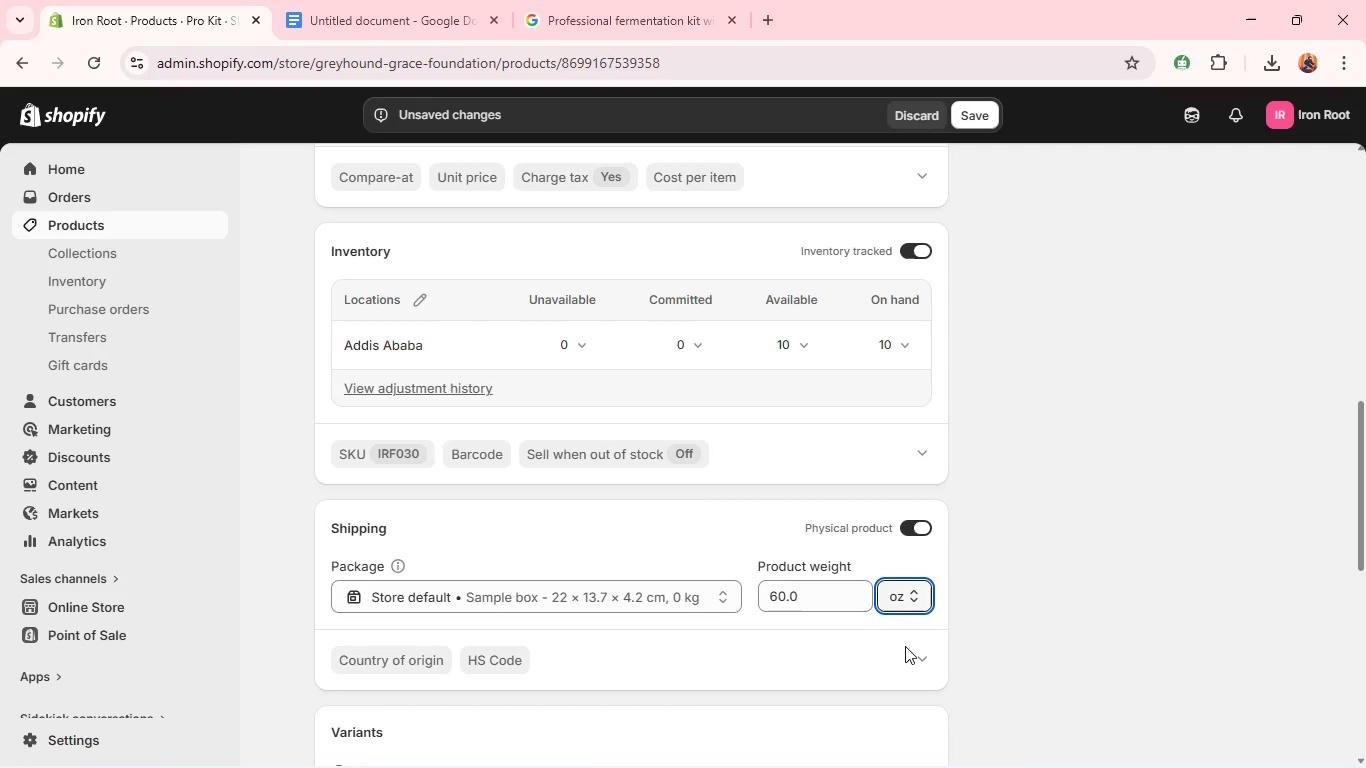 
scroll: coordinate [893, 607], scroll_direction: down, amount: 8.0
 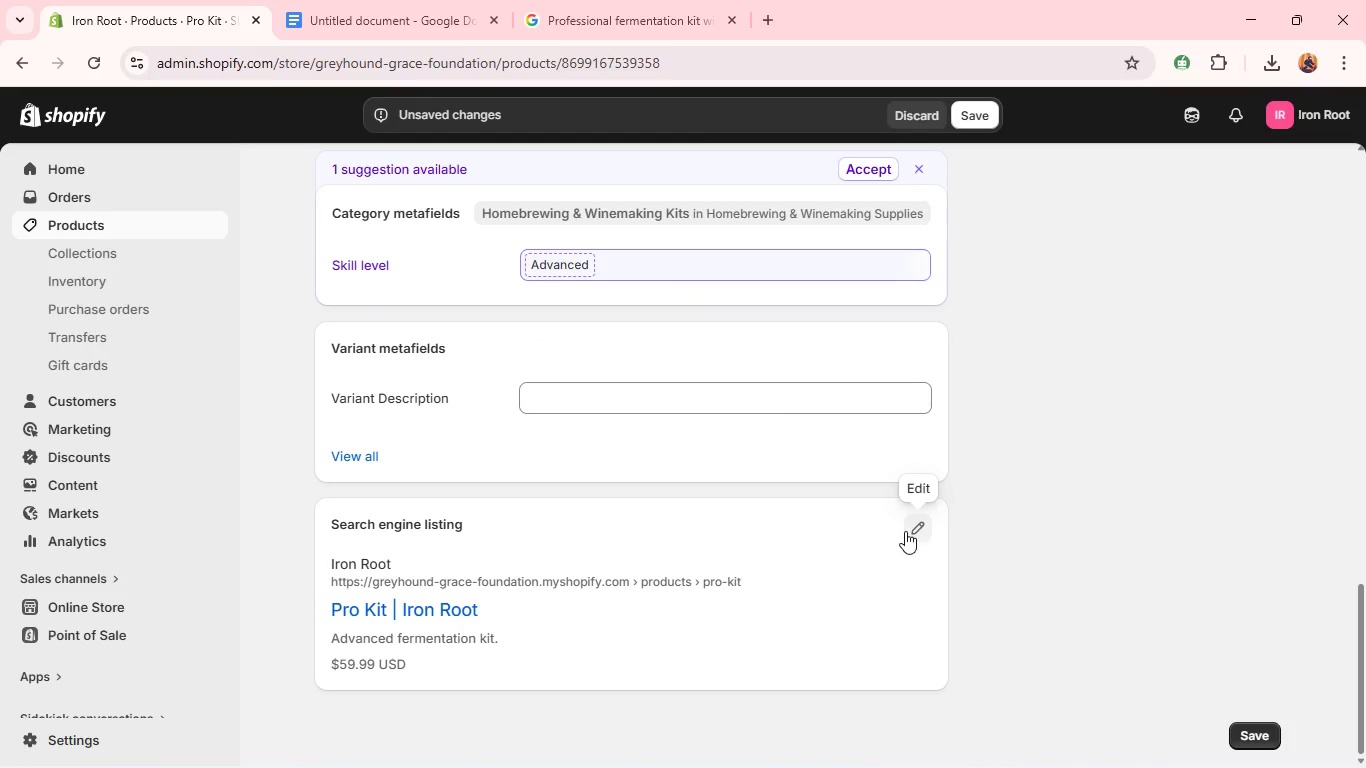 
left_click([905, 531])
 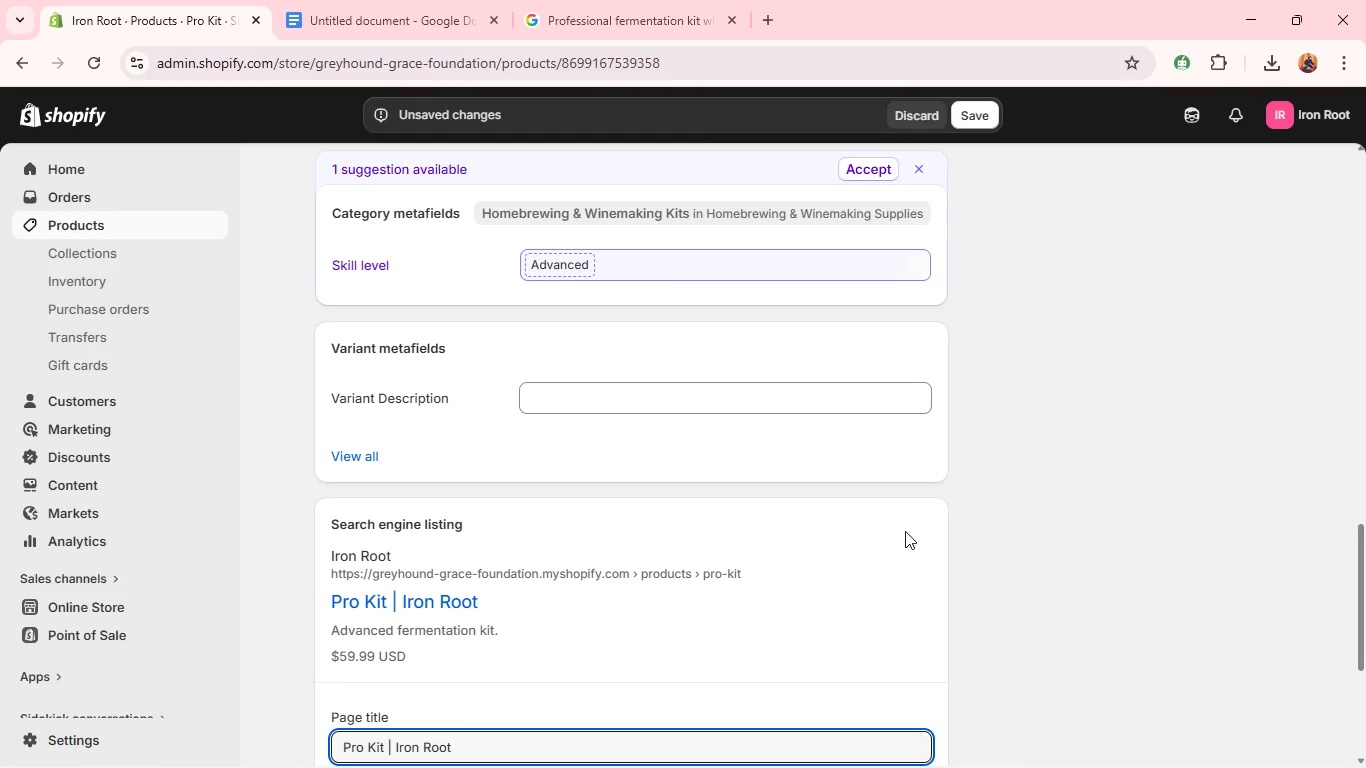 
scroll: coordinate [905, 531], scroll_direction: down, amount: 5.0
 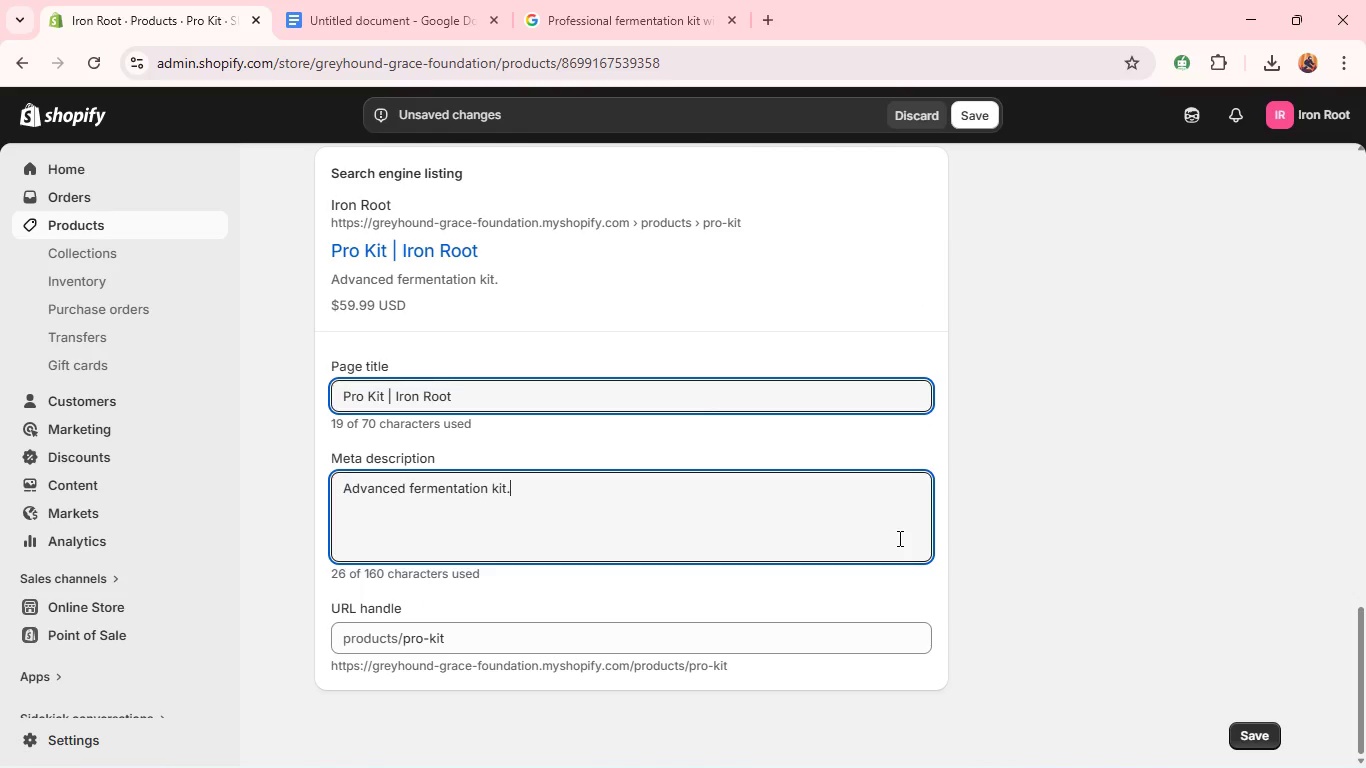 
double_click([898, 538])
 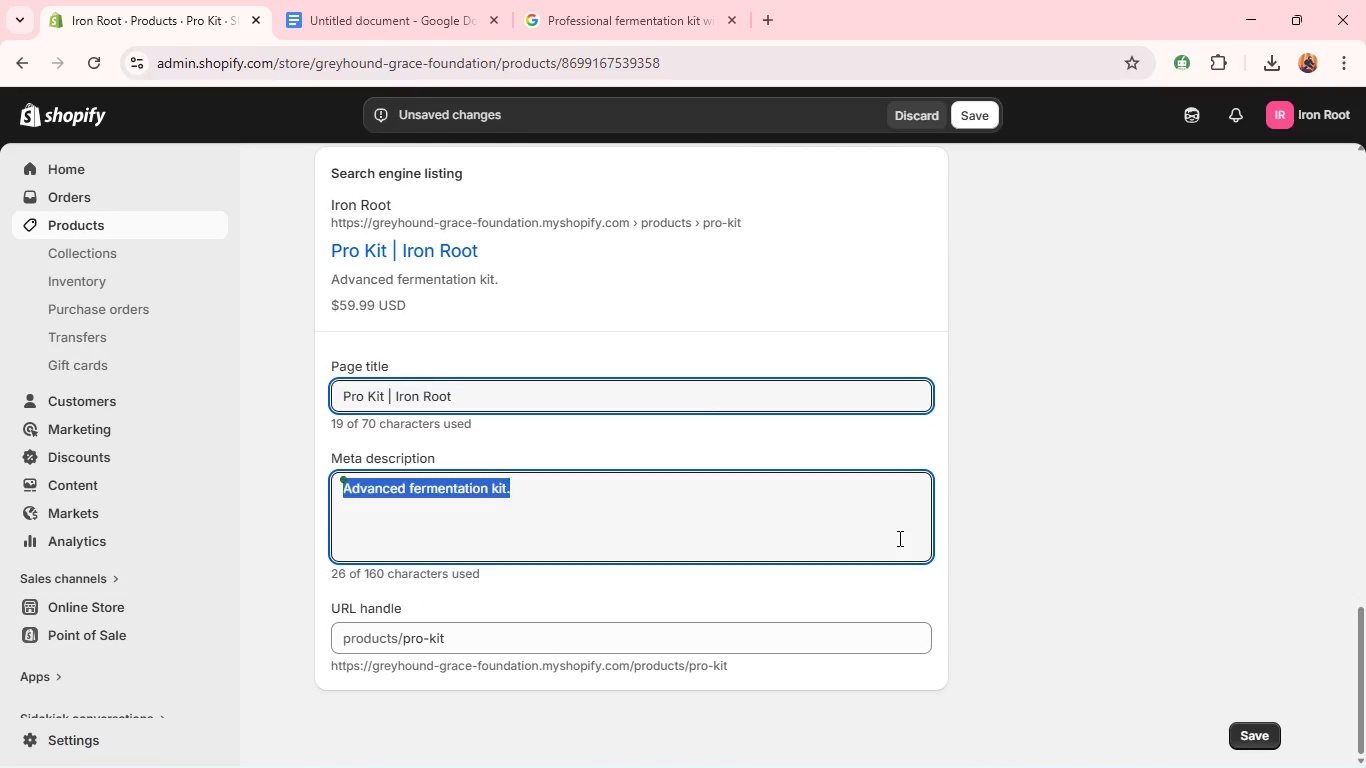 
triple_click([898, 538])
 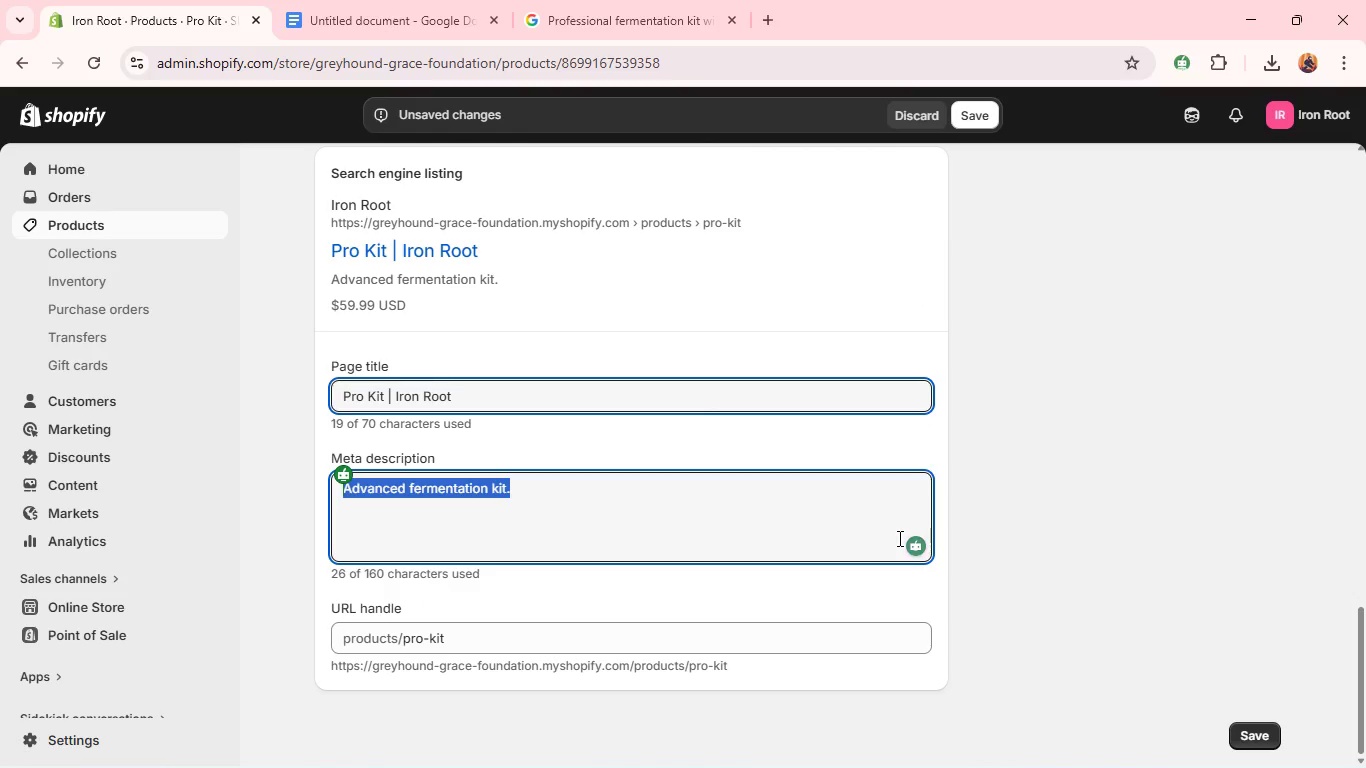 
type(Pro fermentation kit with advanced tools for precision results.)
 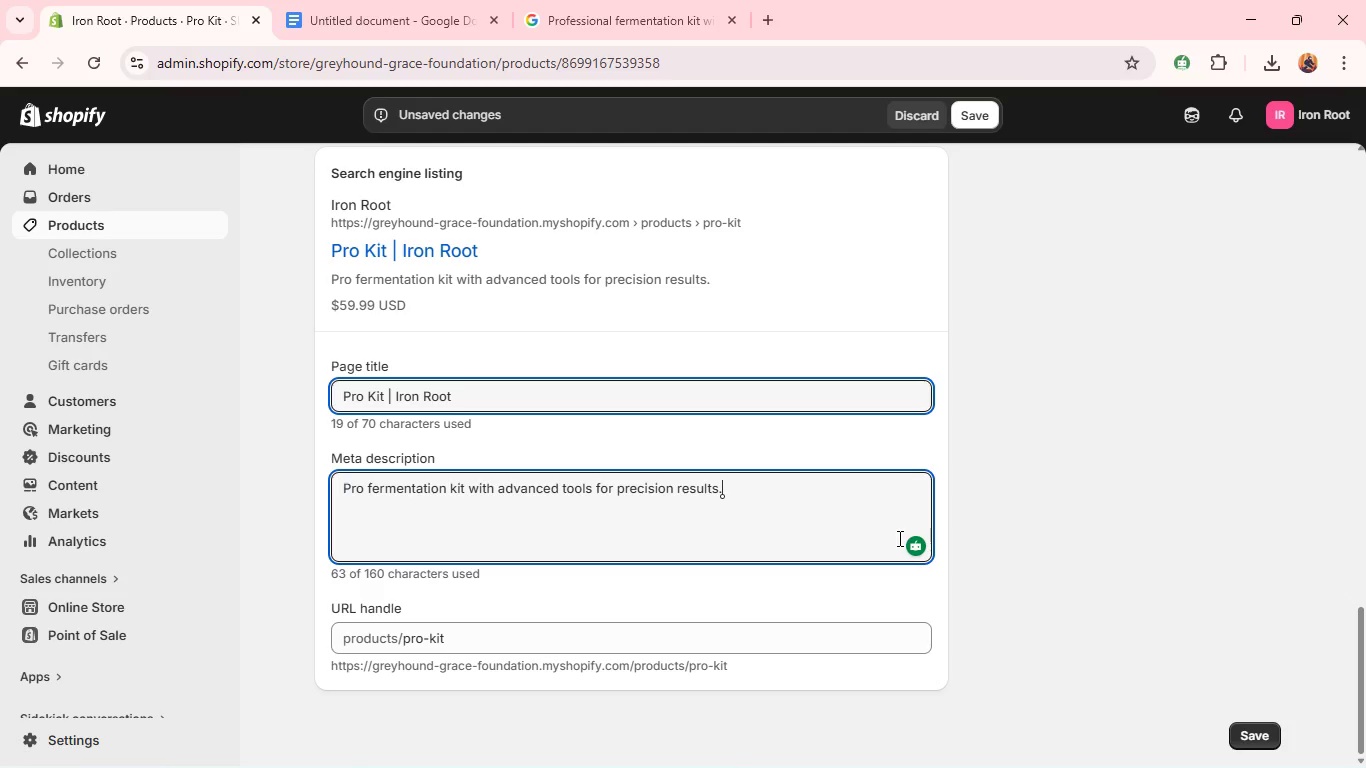 
wait(6.12)
 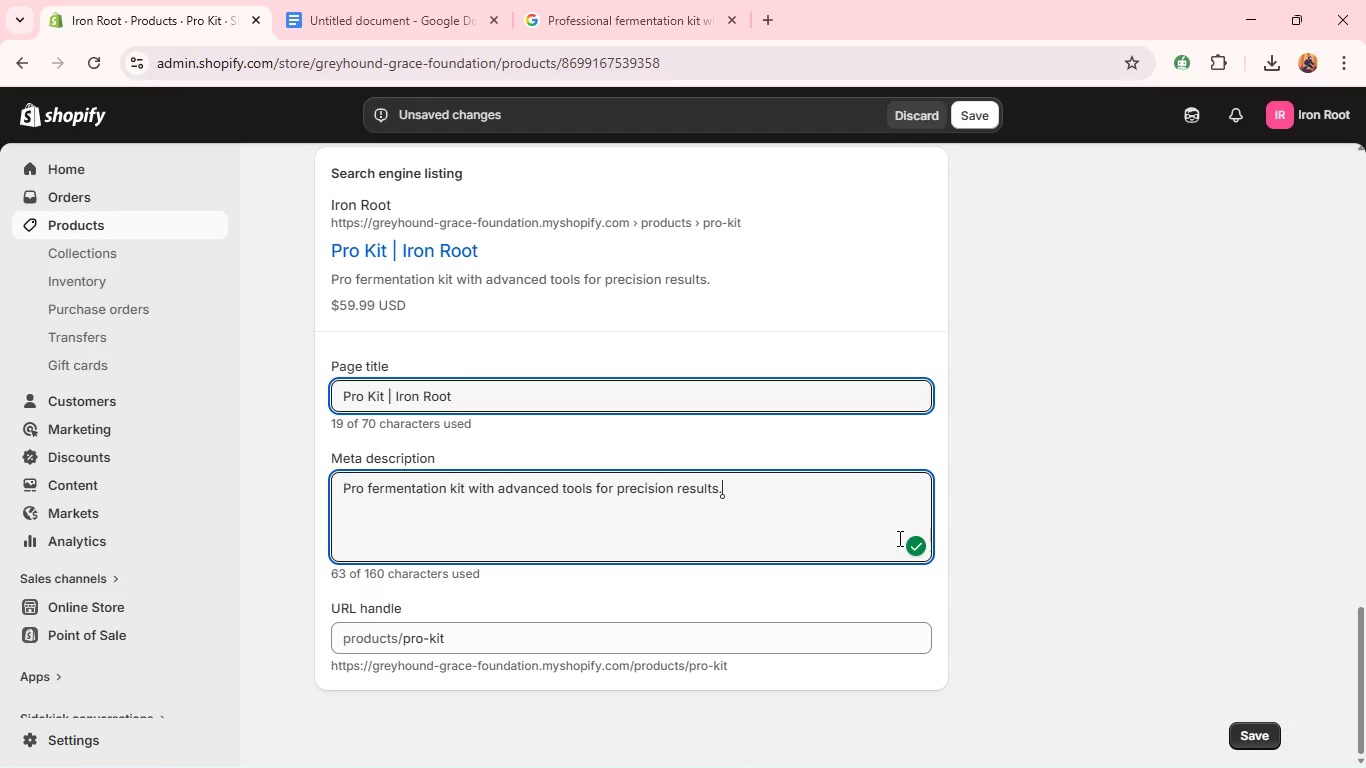 
left_click([898, 538])
 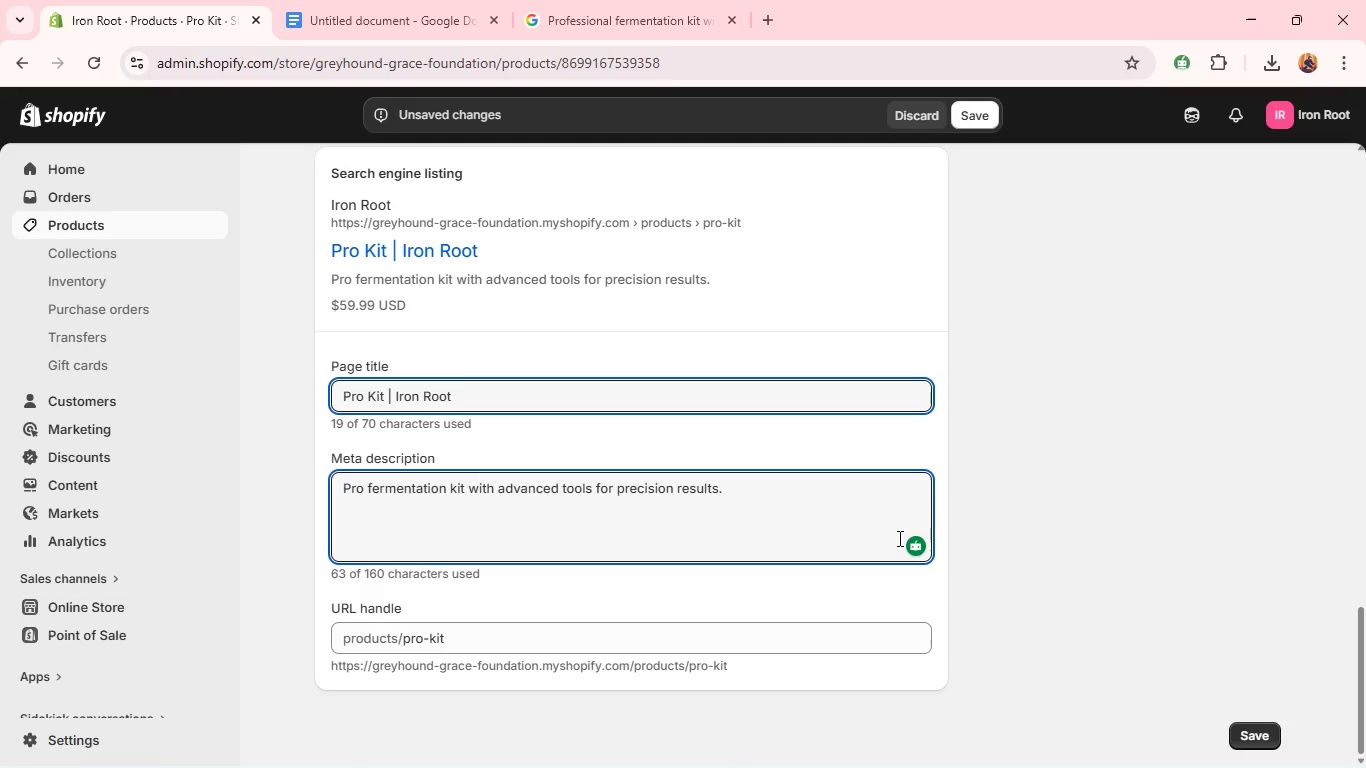 
key(Space)
 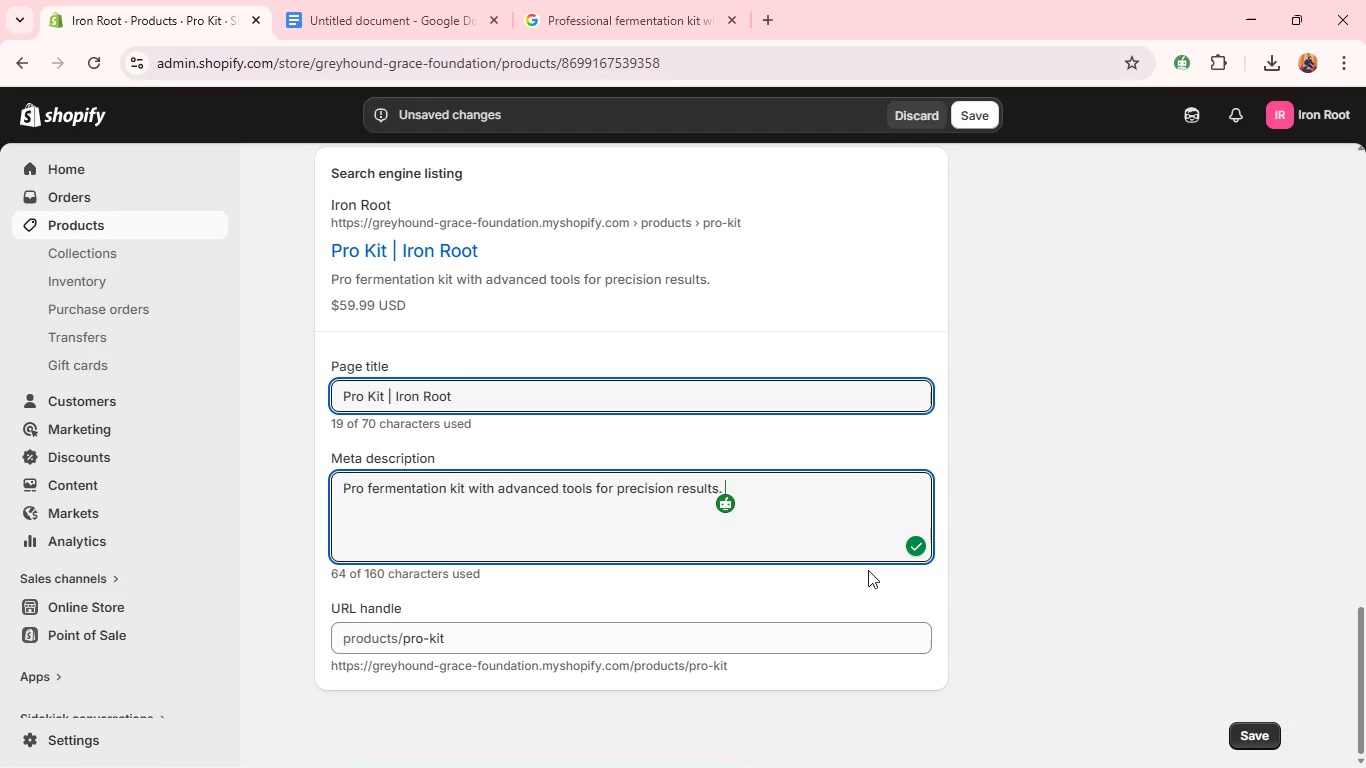 
wait(5.89)
 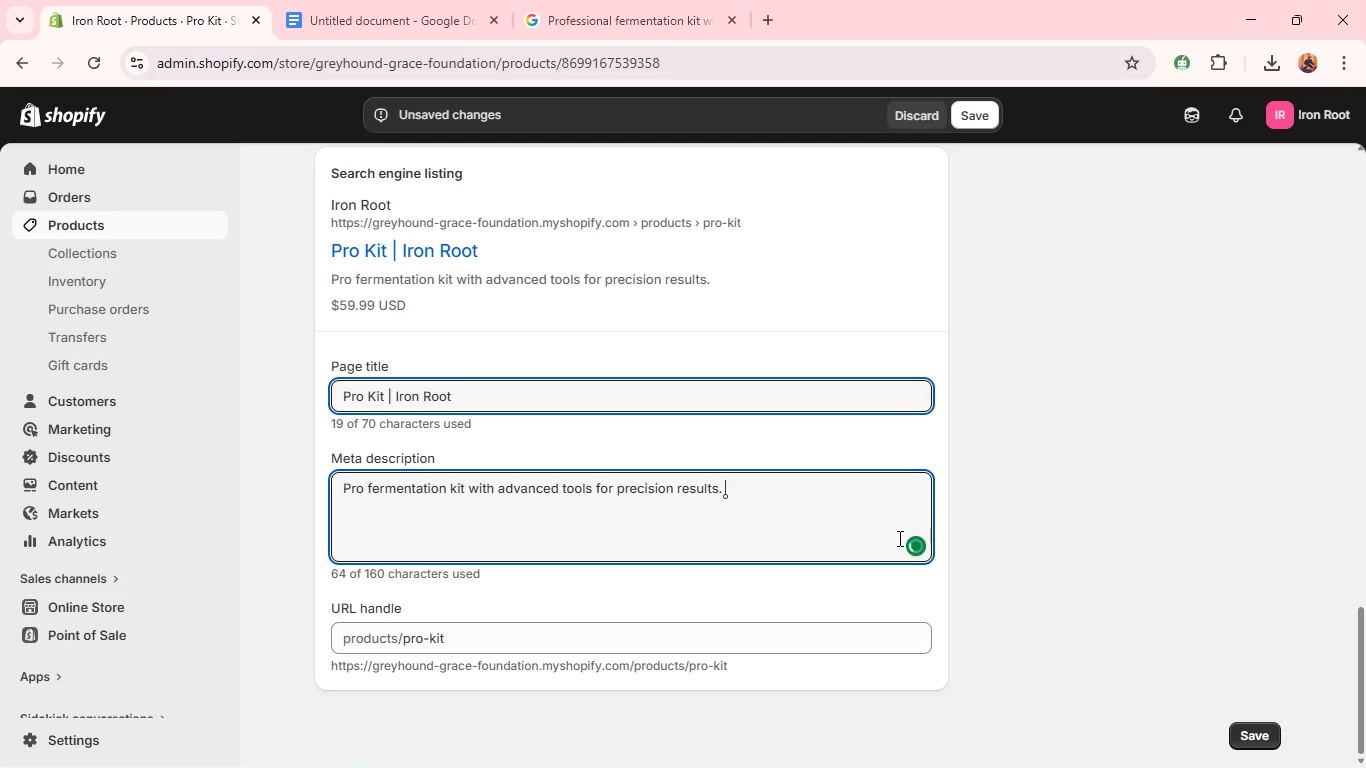 
scroll: coordinate [957, 585], scroll_direction: up, amount: 18.0
 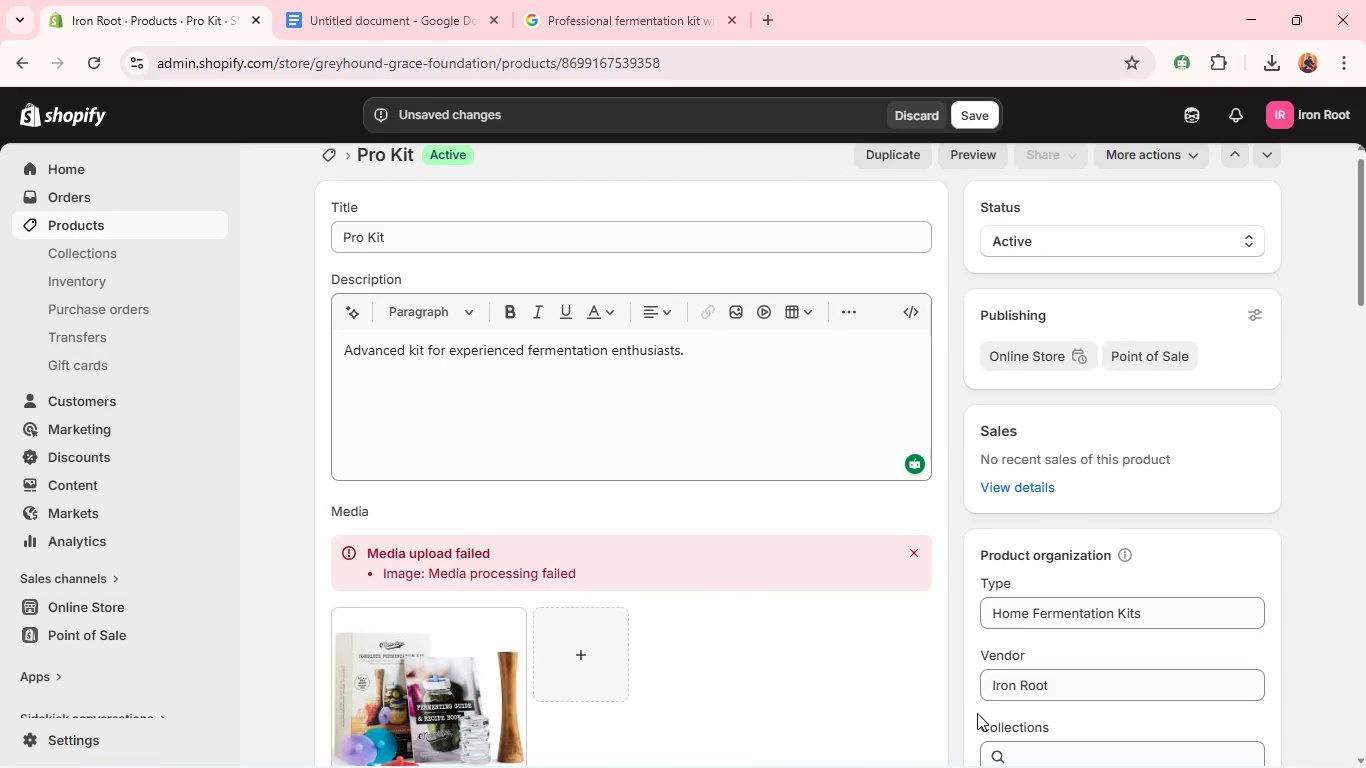 
scroll: coordinate [981, 706], scroll_direction: down, amount: 1.0
 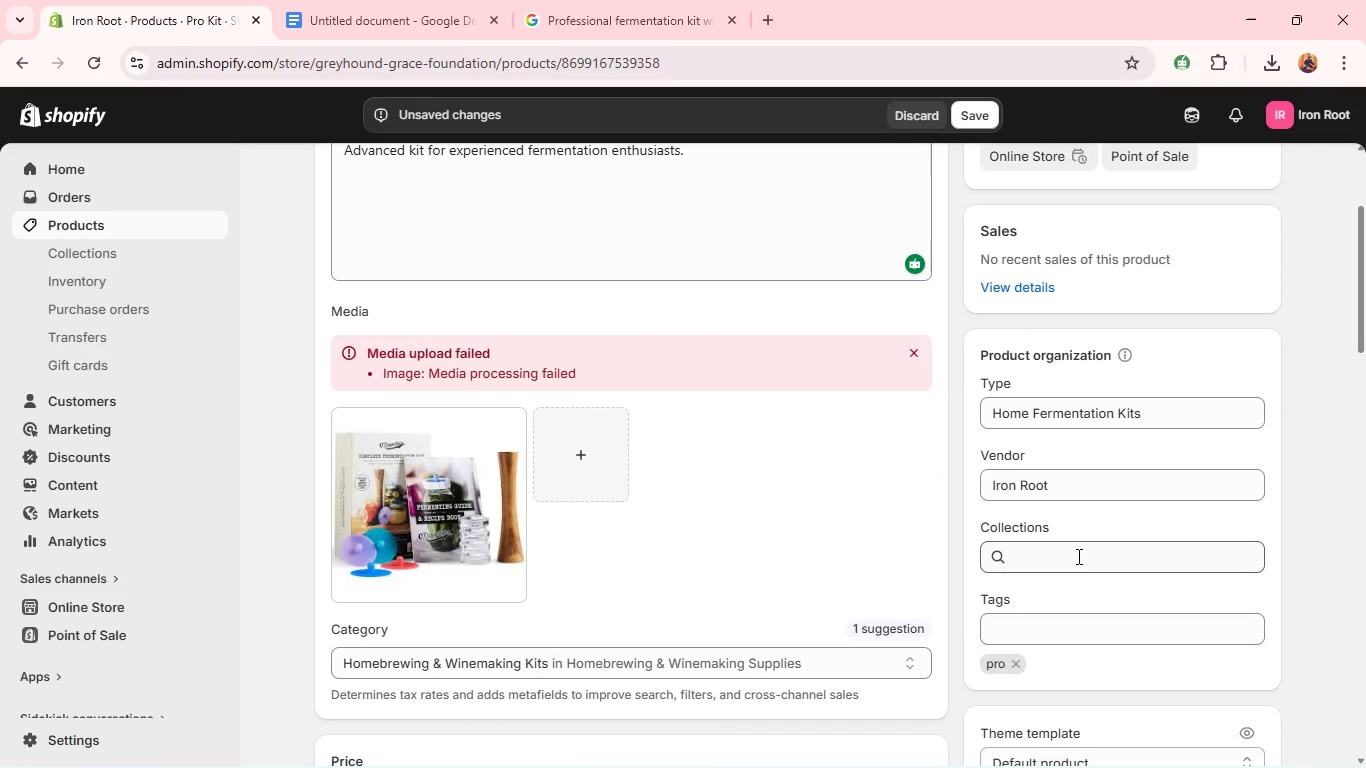 
left_click([1077, 556])
 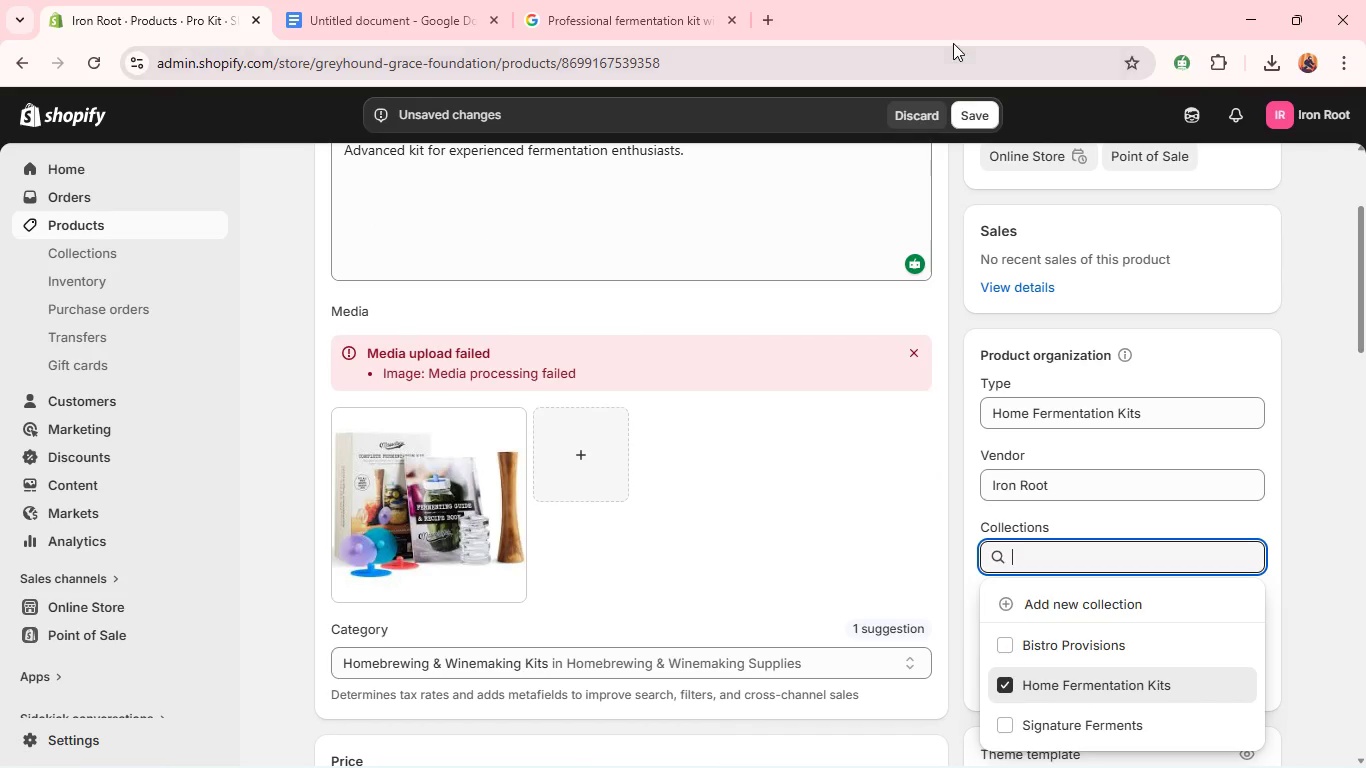 
left_click([971, 114])
 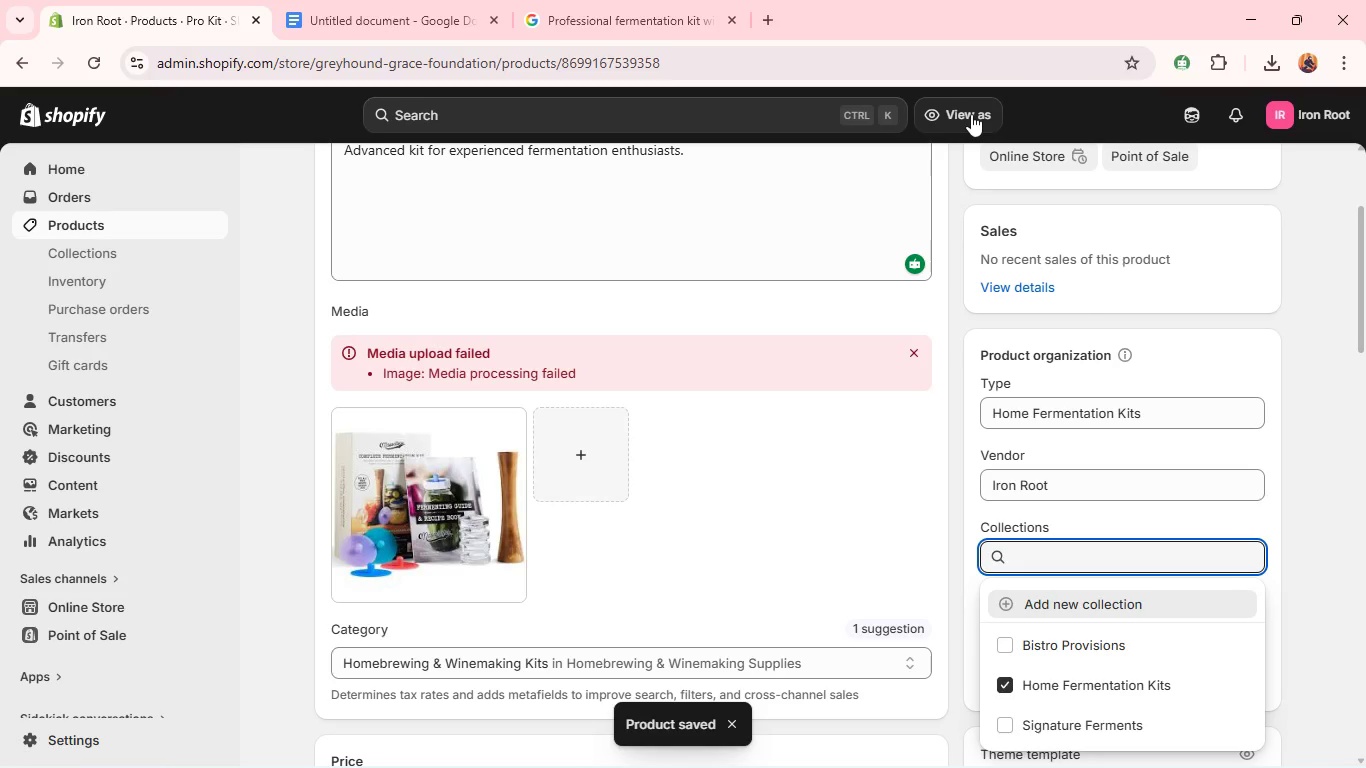 
wait(12.66)
 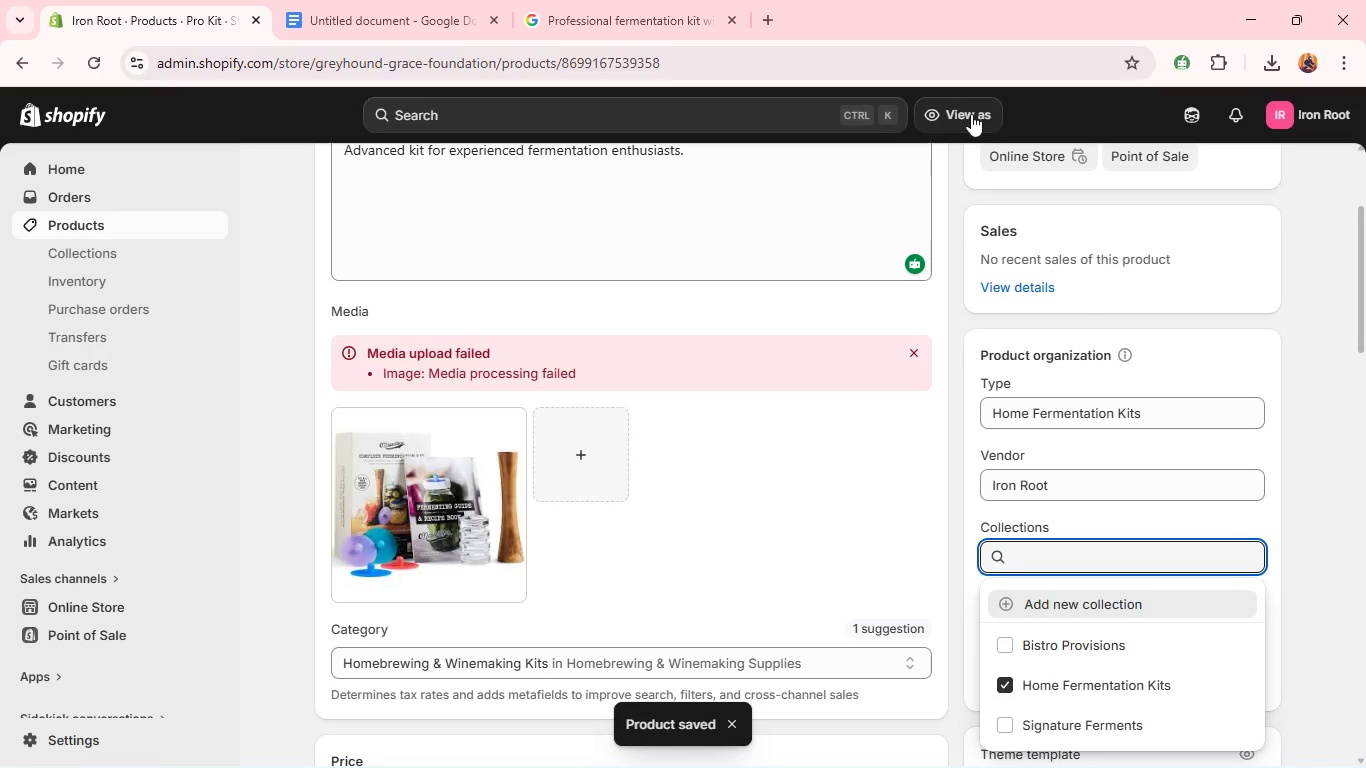 
left_click([91, 231])
 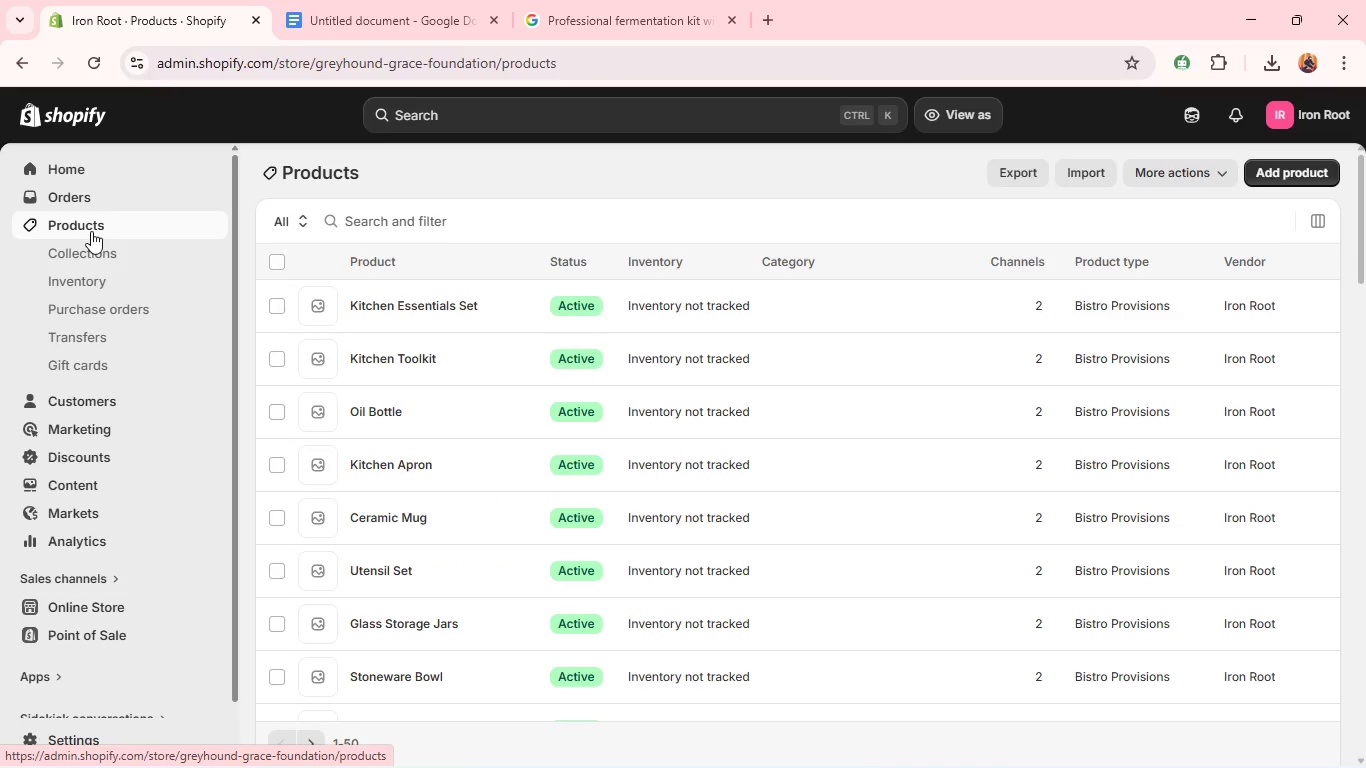 
wait(8.58)
 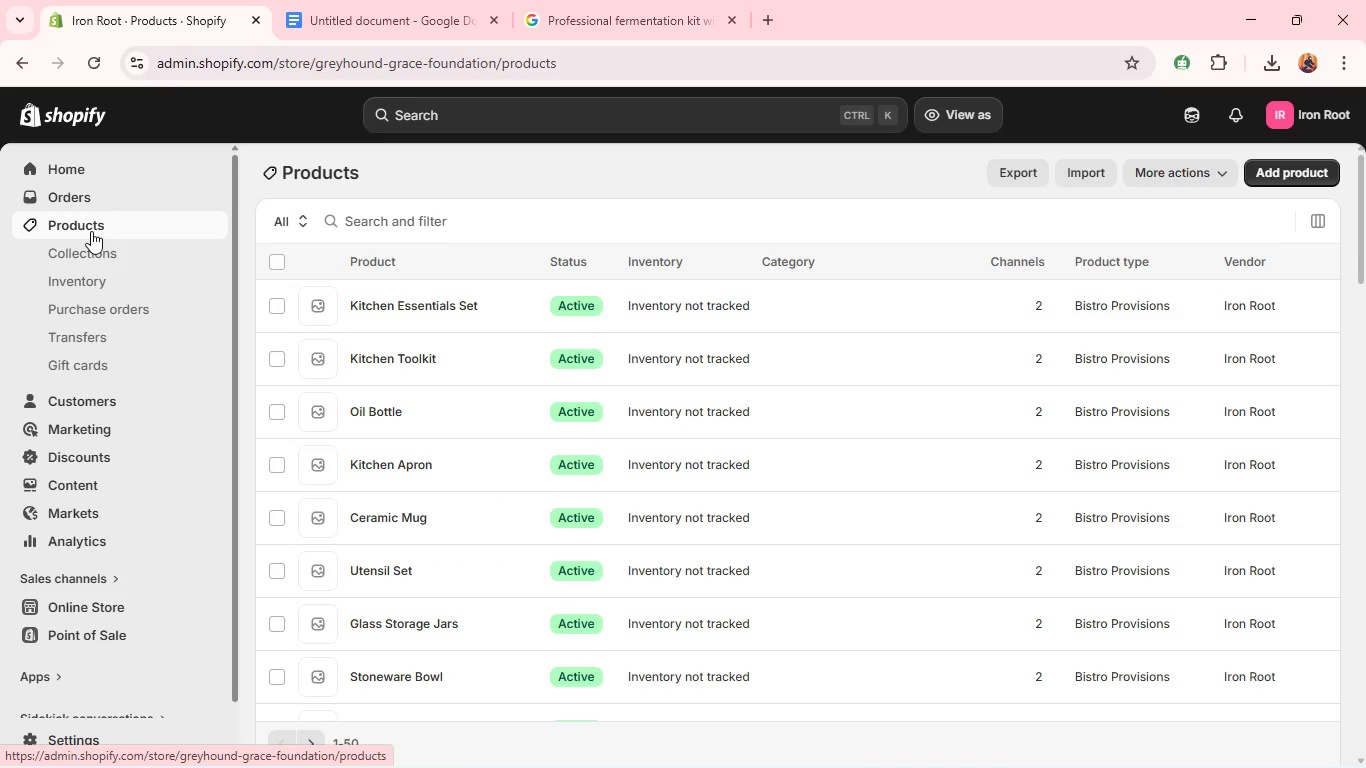 
scroll: coordinate [436, 532], scroll_direction: down, amount: 8.0
 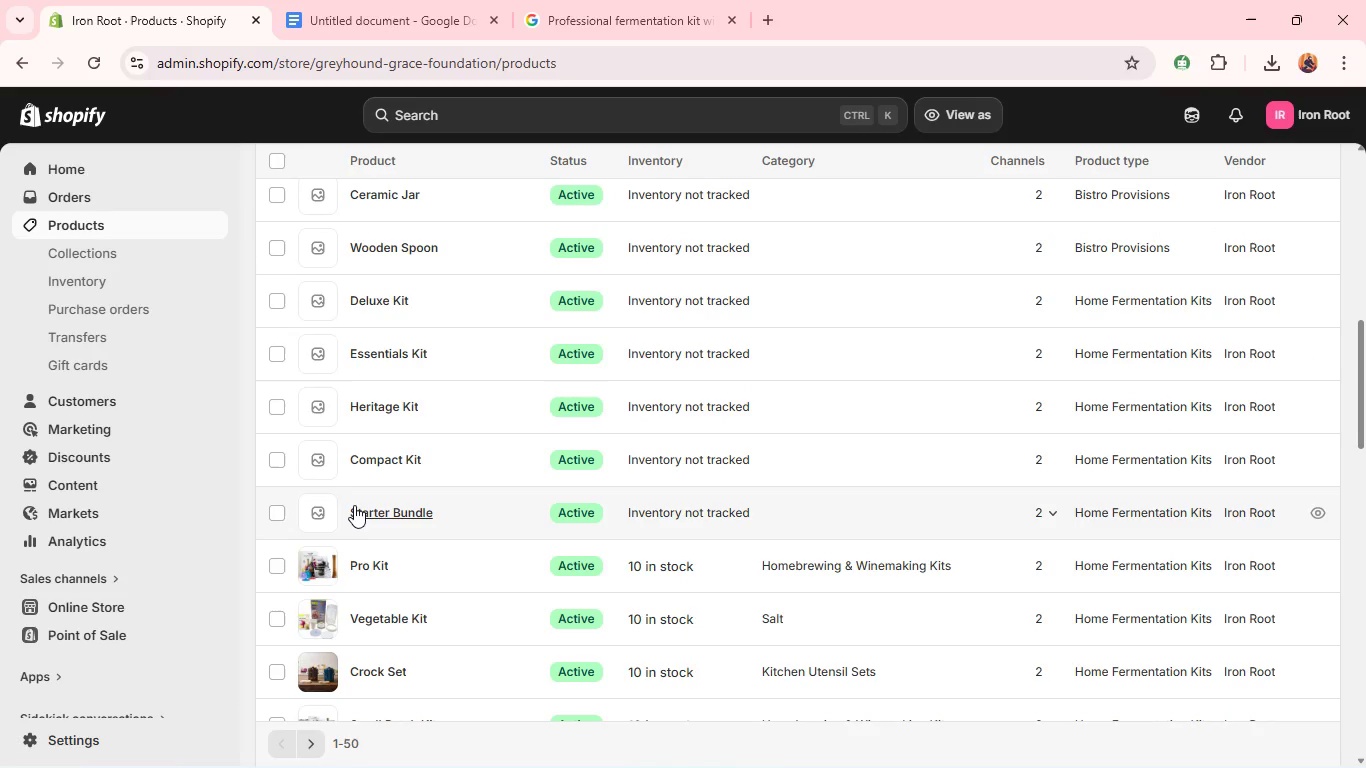 
left_click([354, 505])
 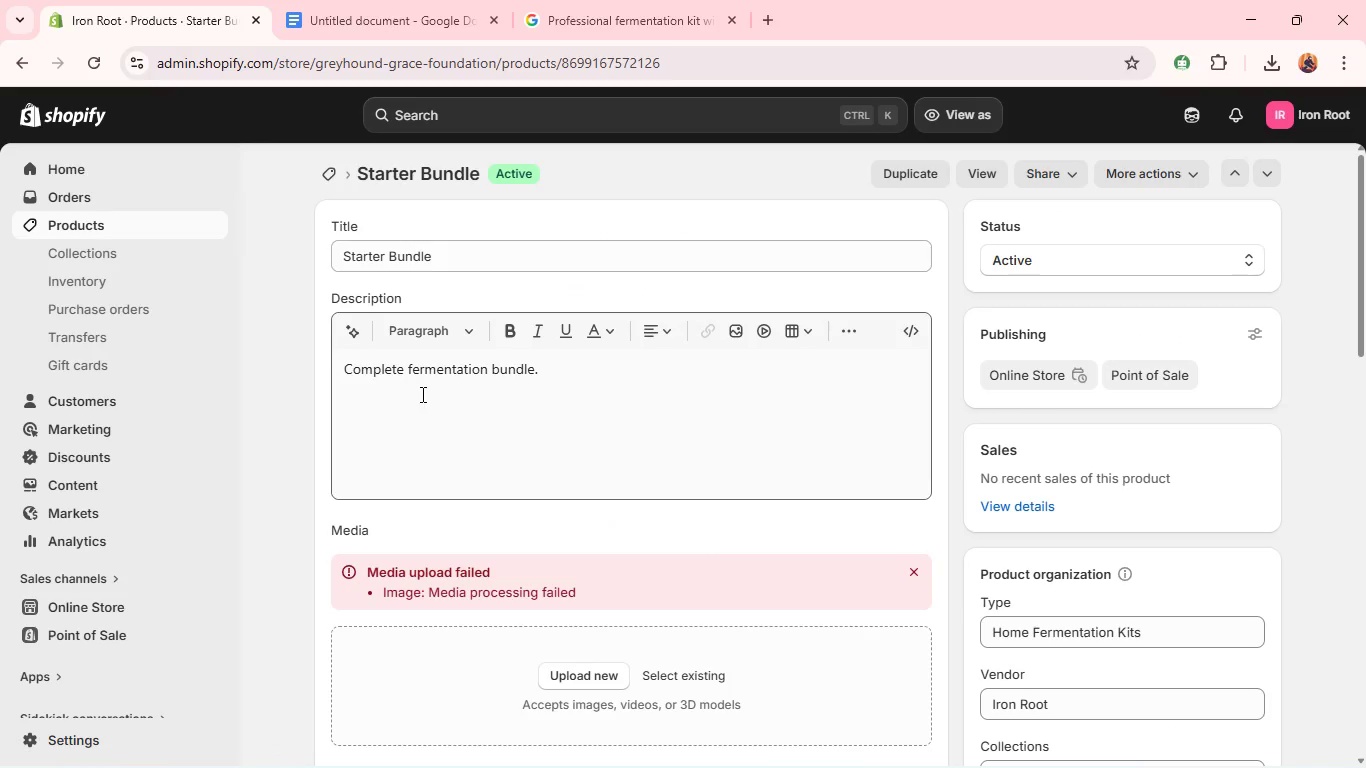 
wait(7.17)
 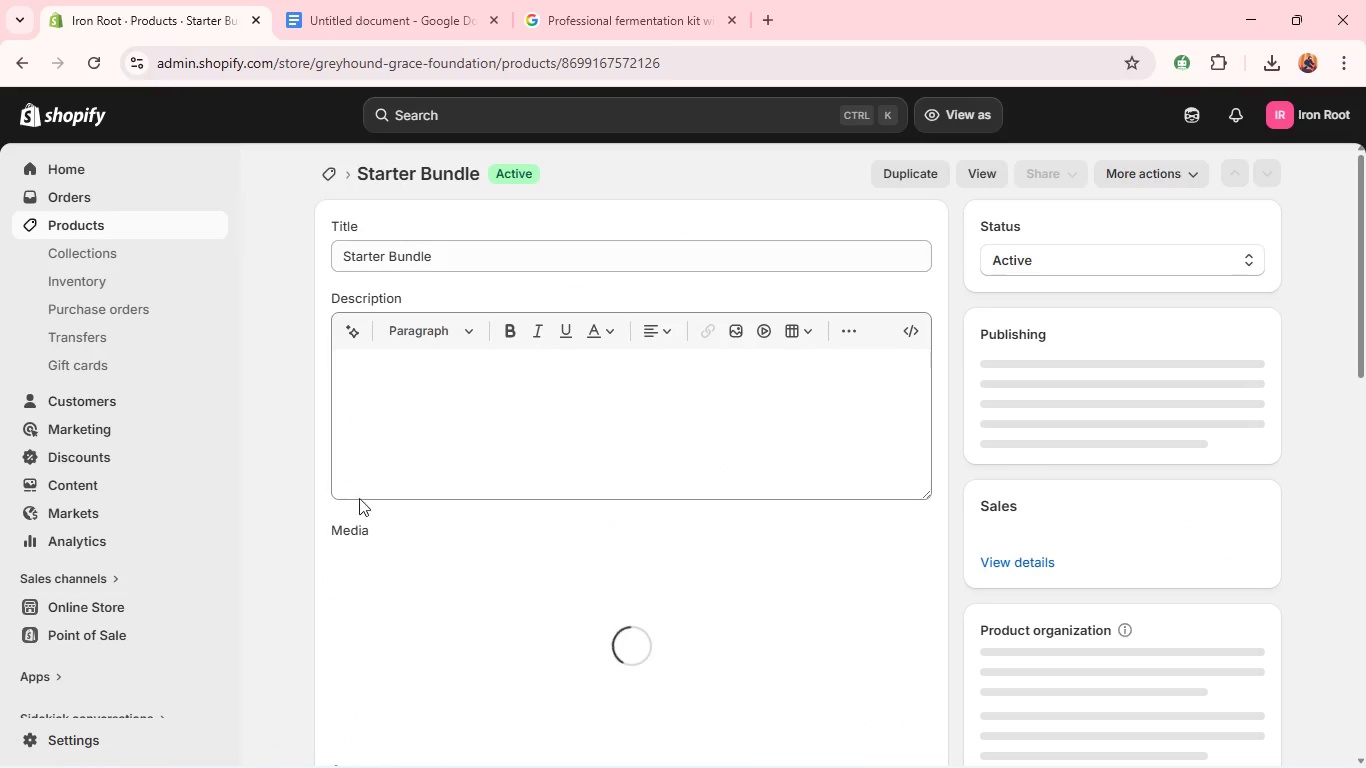 
left_click([490, 374])
 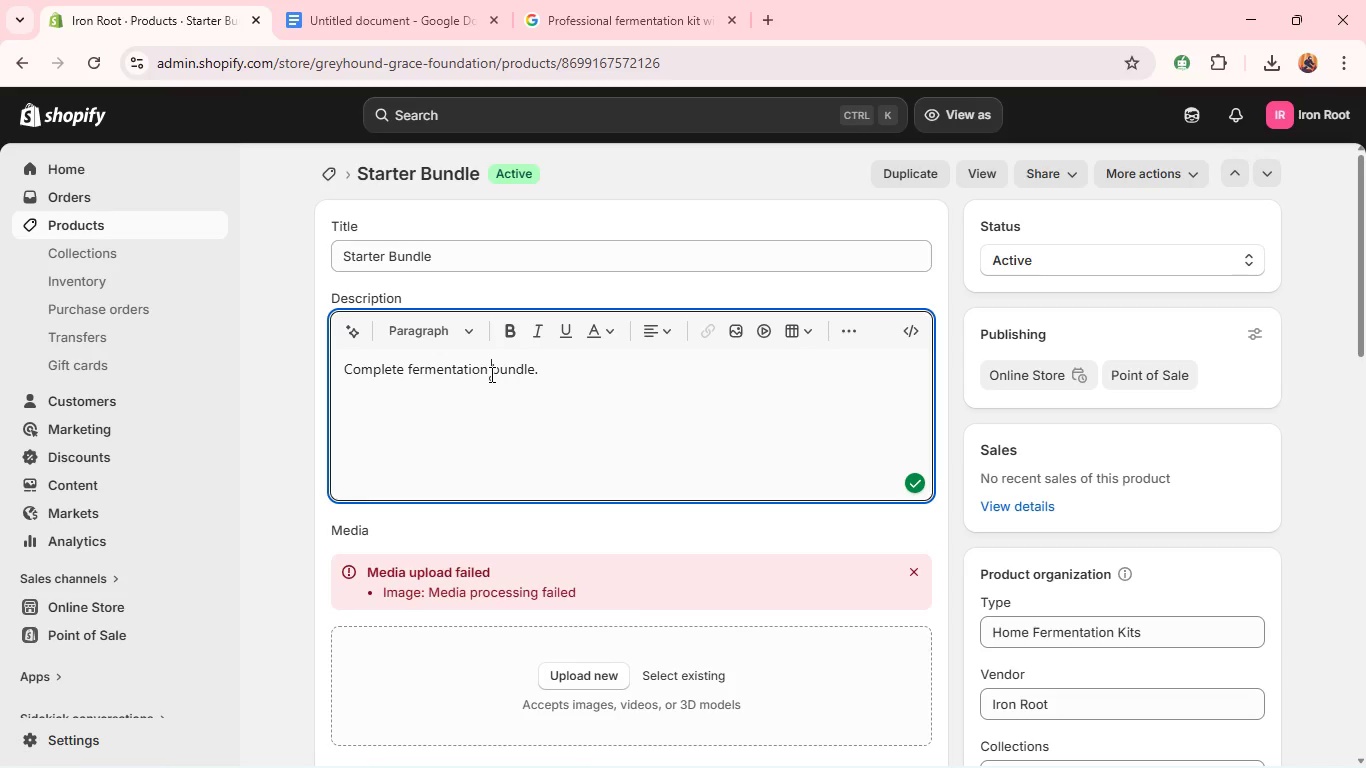 
type(stary)
key(Backspace)
type(ter )
 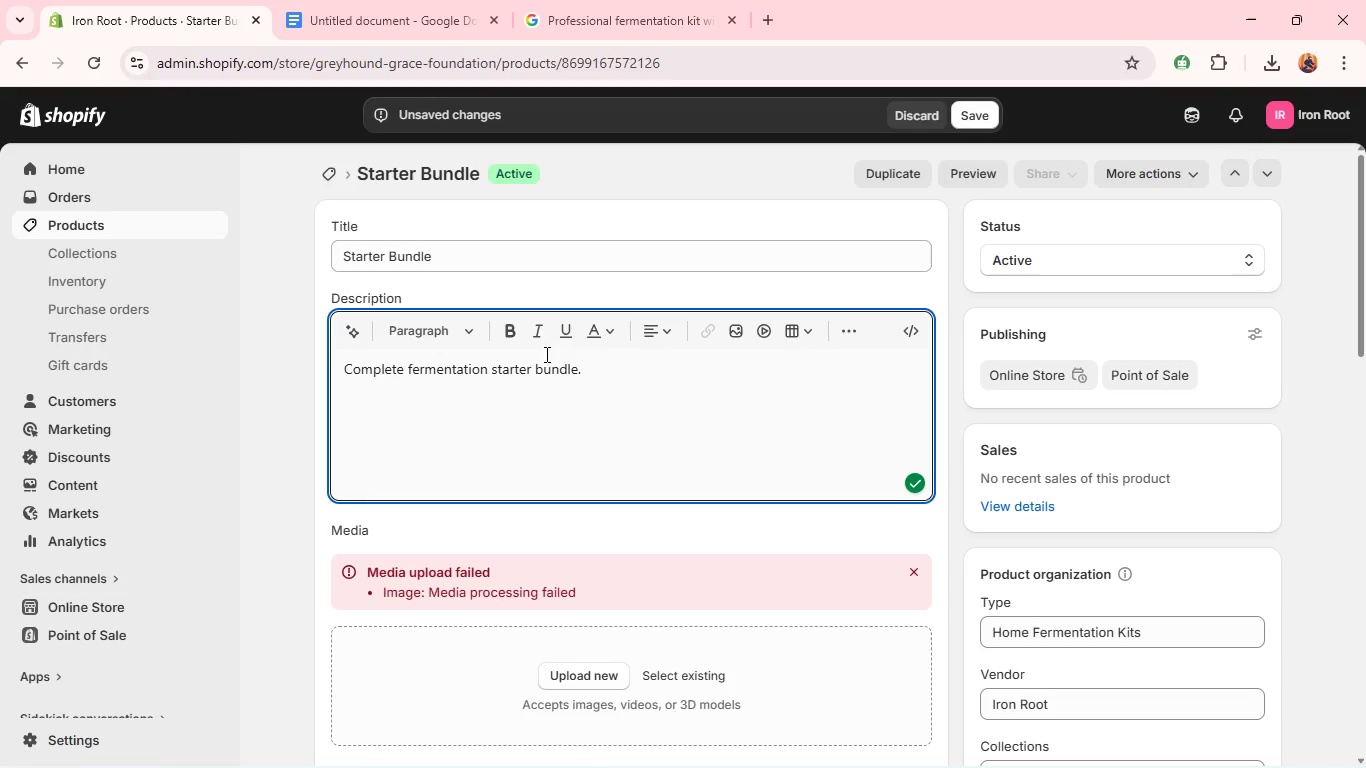 
left_click([575, 367])
 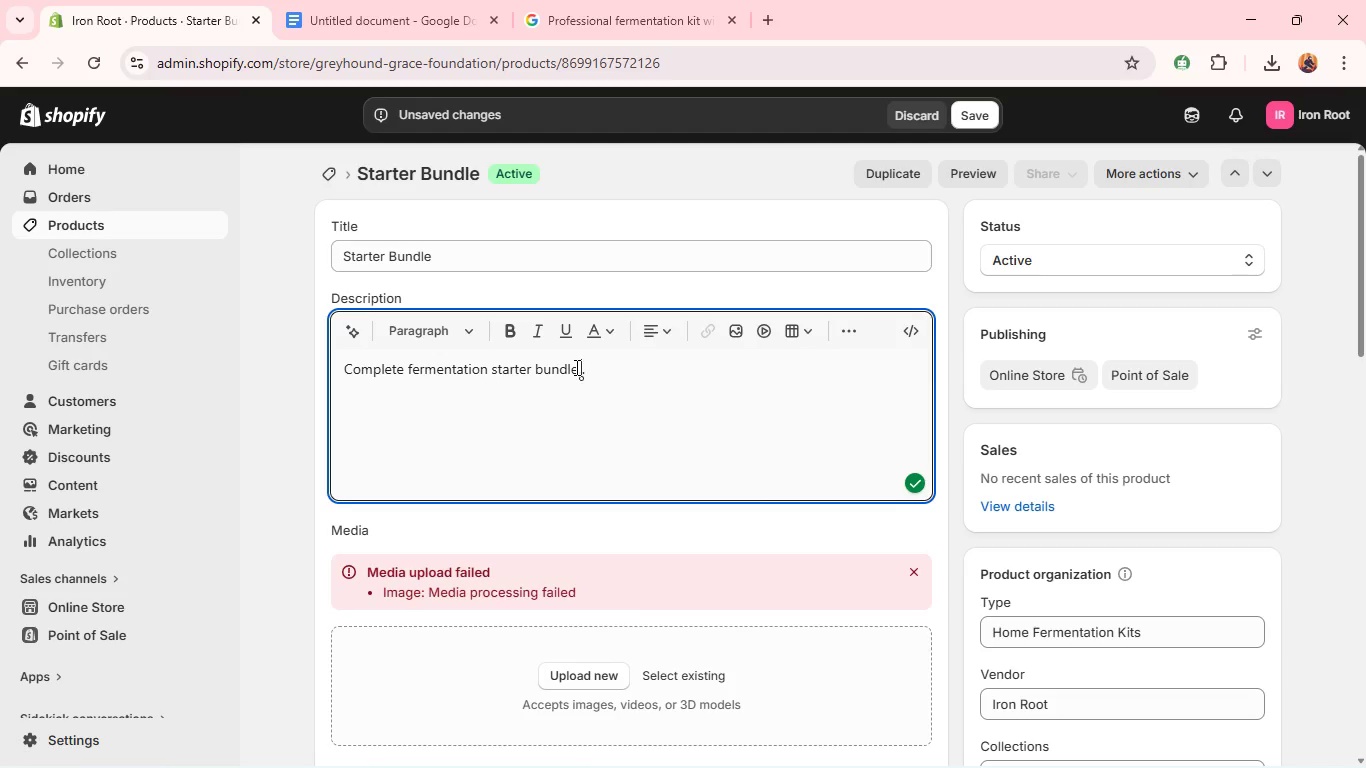 
type( for beginners)
 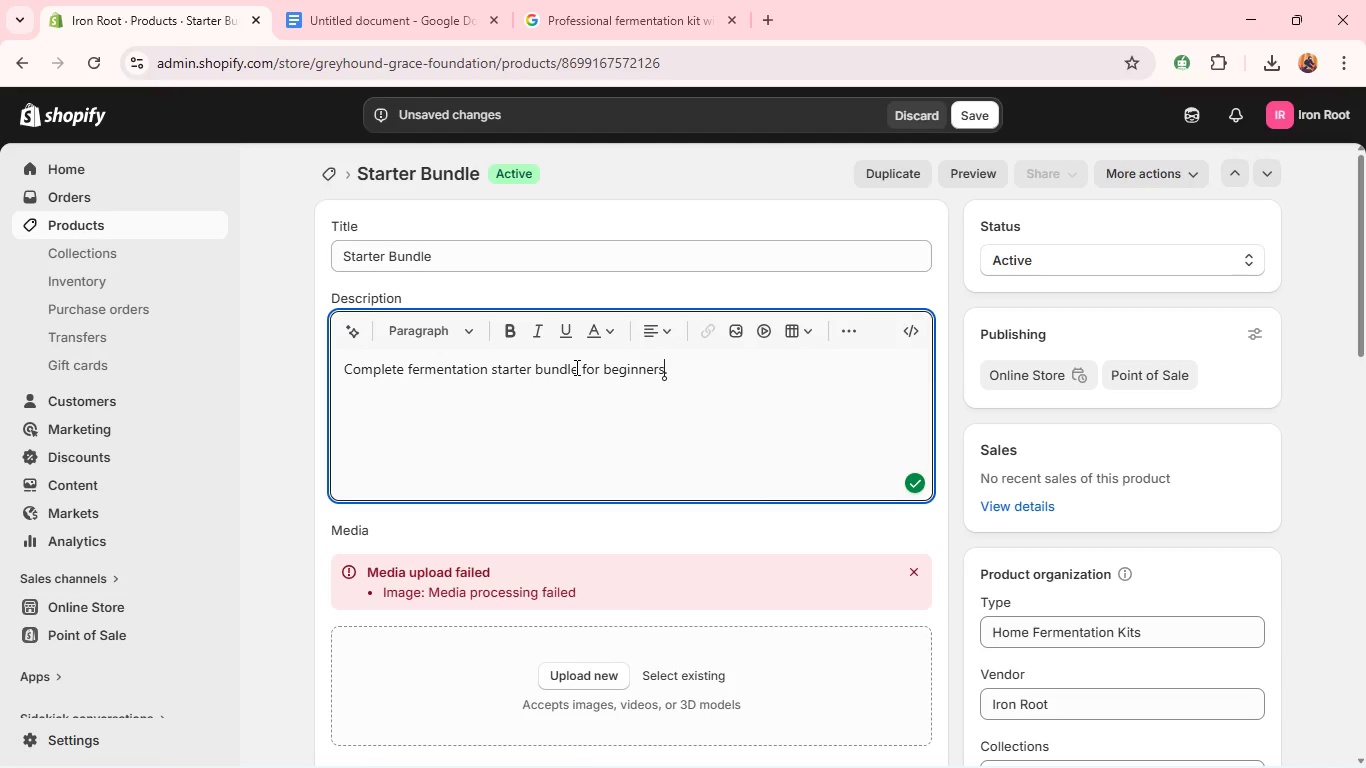 
left_click([618, 423])
 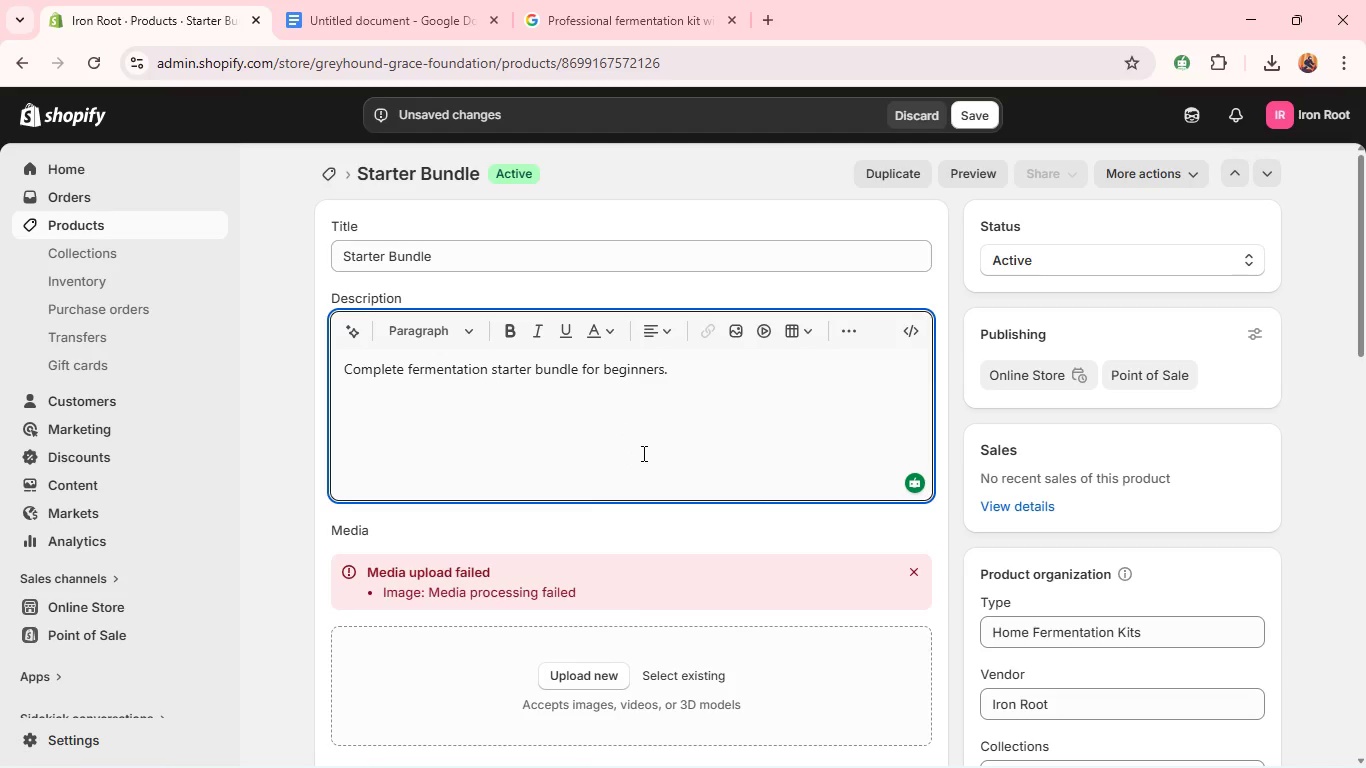 
left_click([437, 0])
 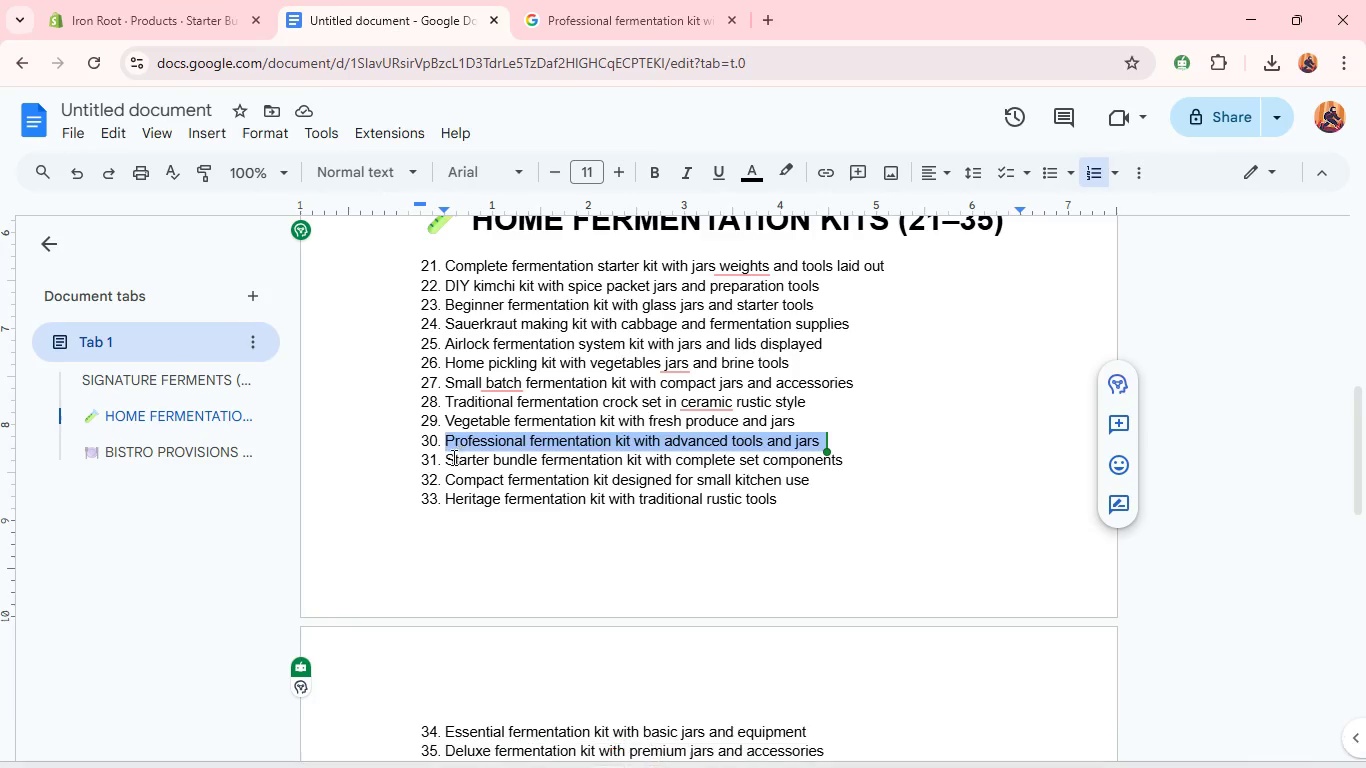 
left_click_drag(start_coordinate=[446, 461], to_coordinate=[899, 459])
 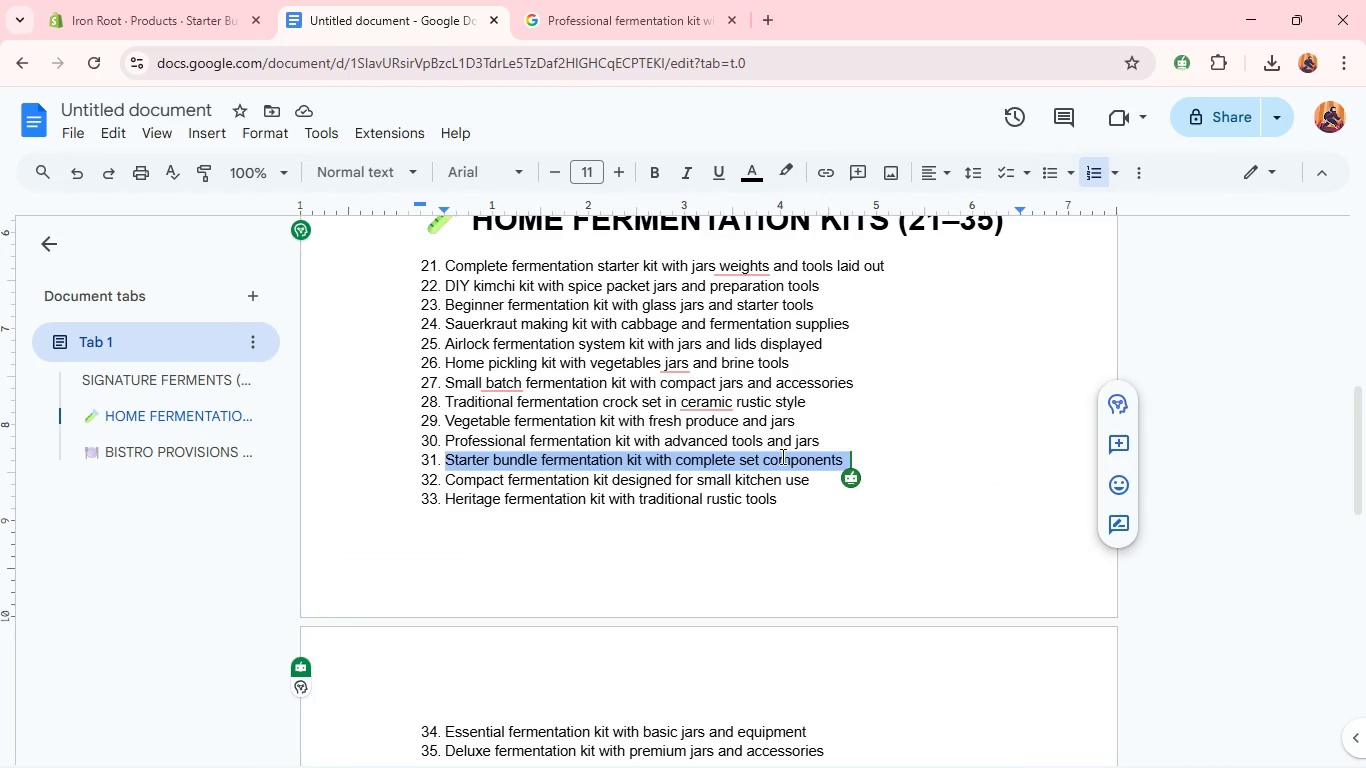 
right_click([781, 456])
 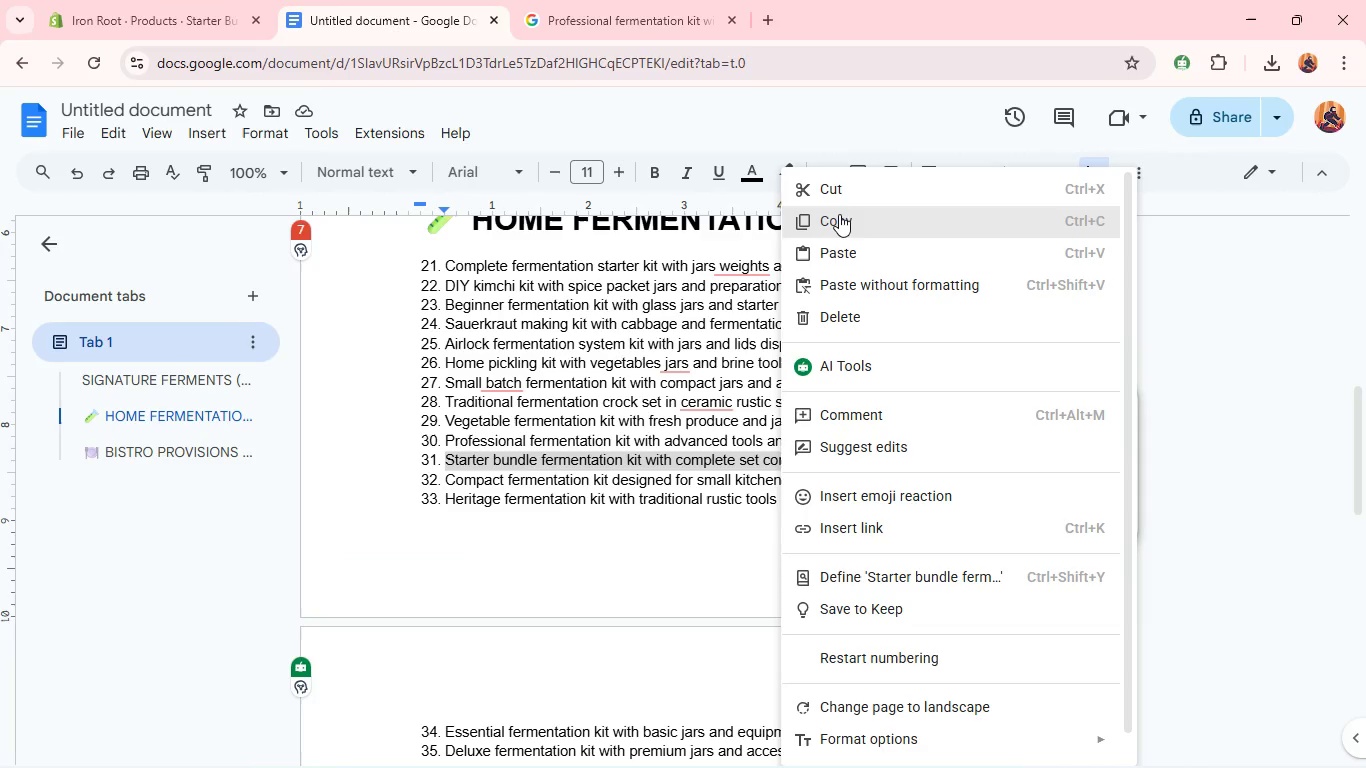 
left_click([839, 214])
 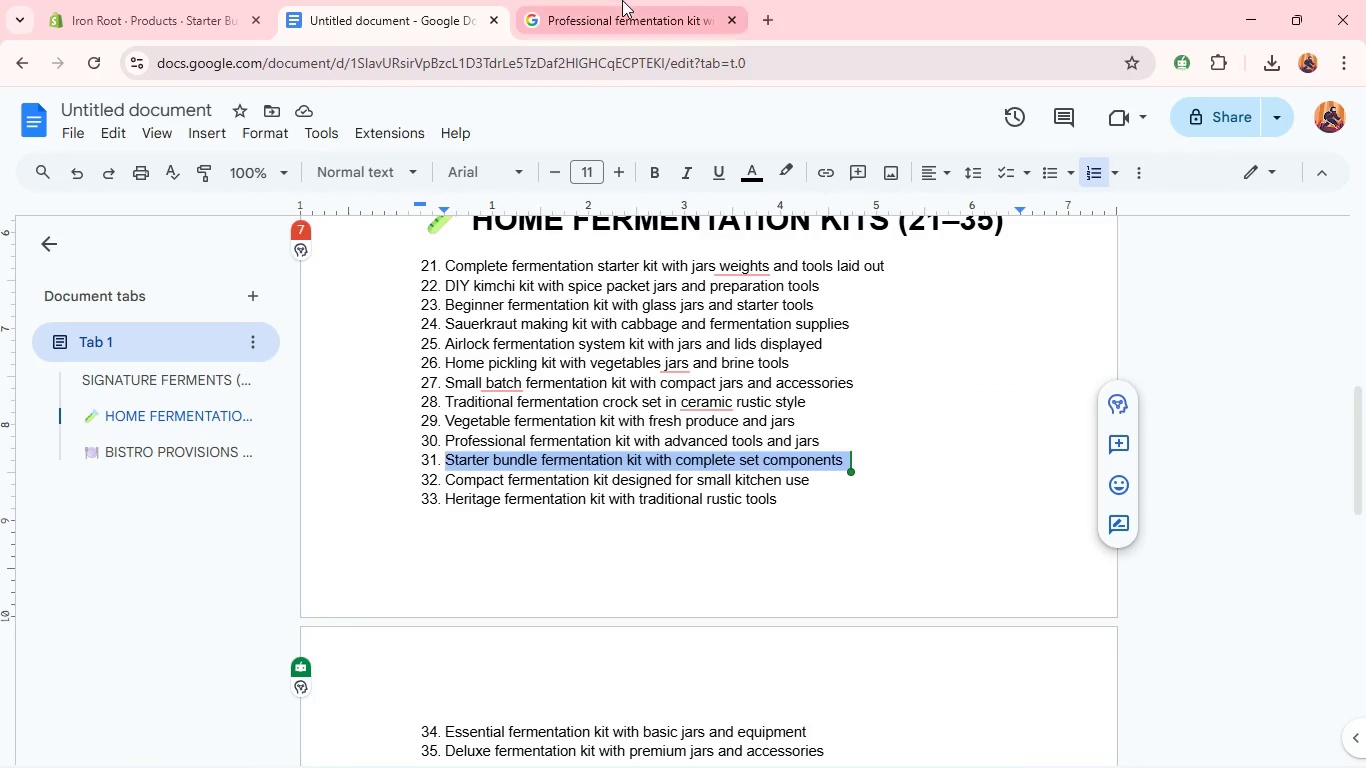 
left_click([622, 0])
 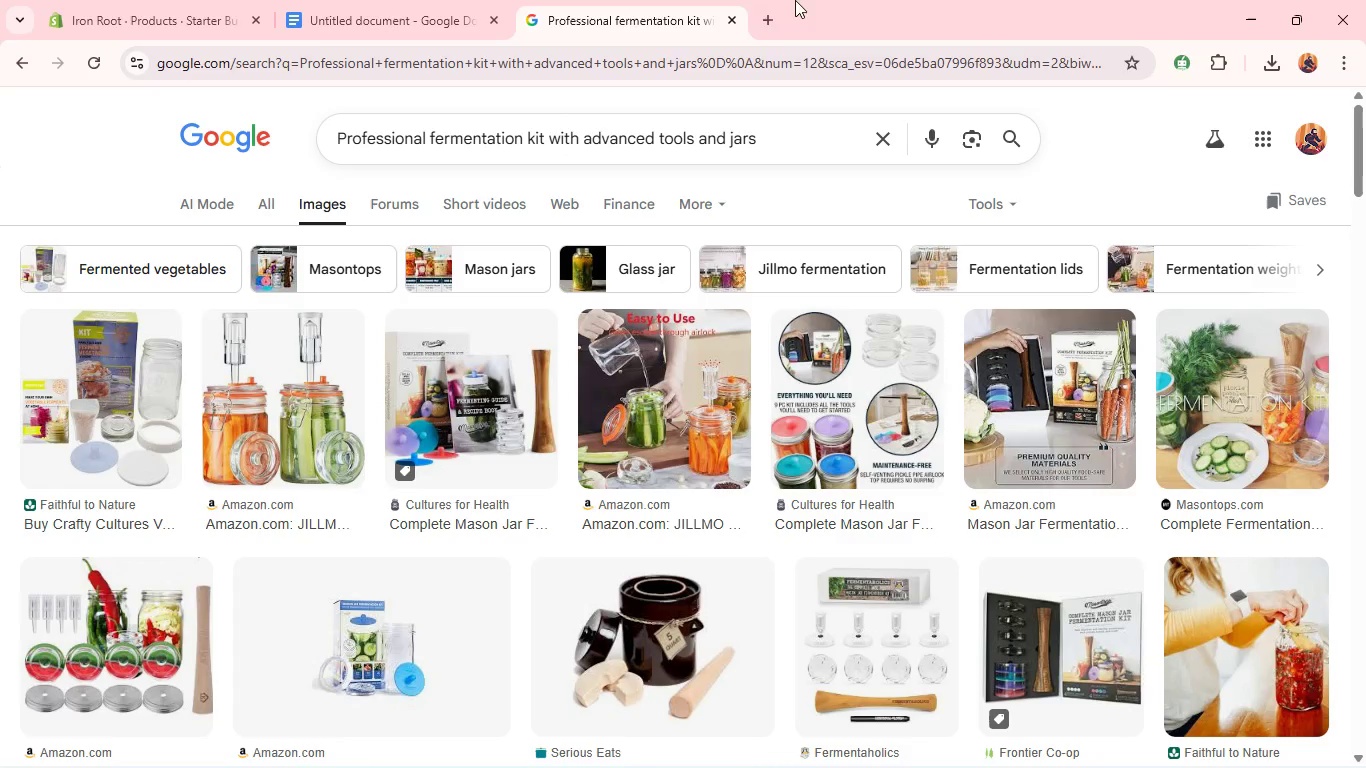 
double_click([706, 141])
 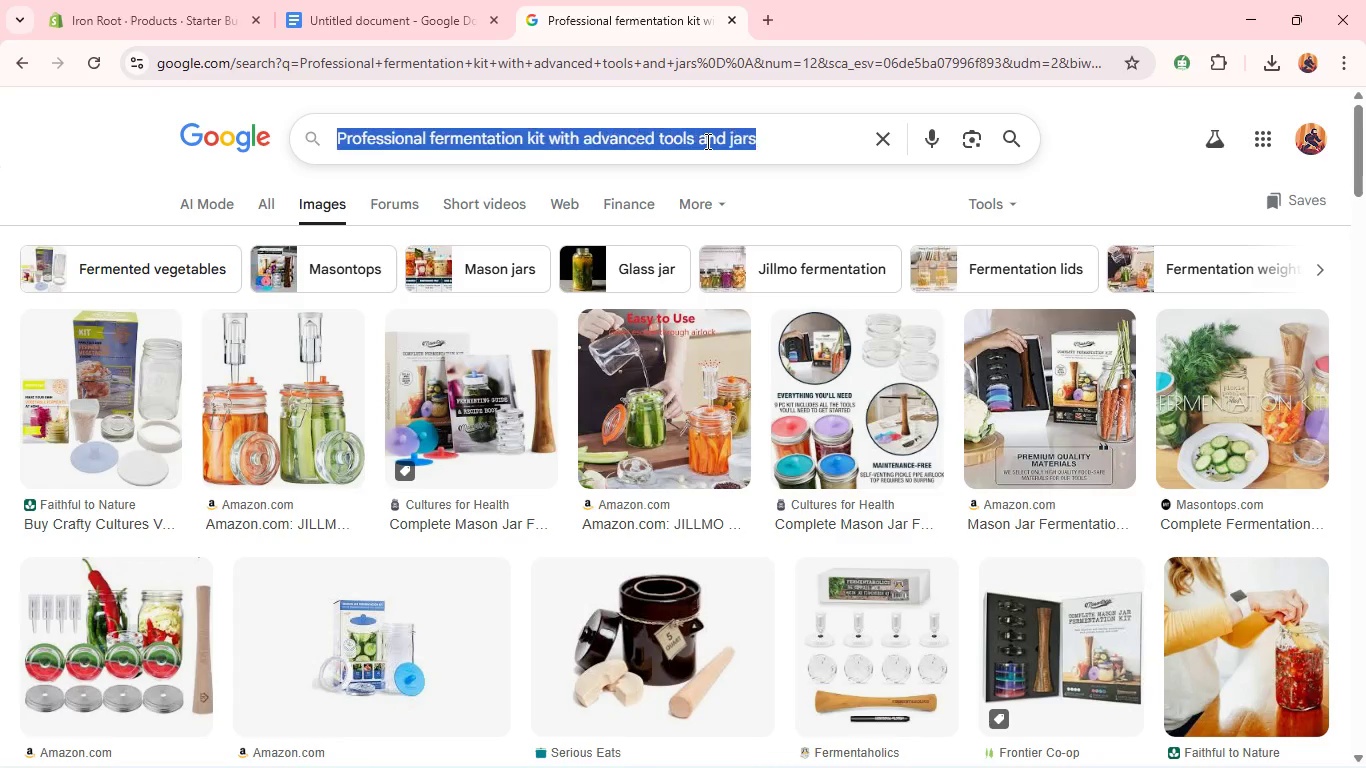 
triple_click([706, 141])
 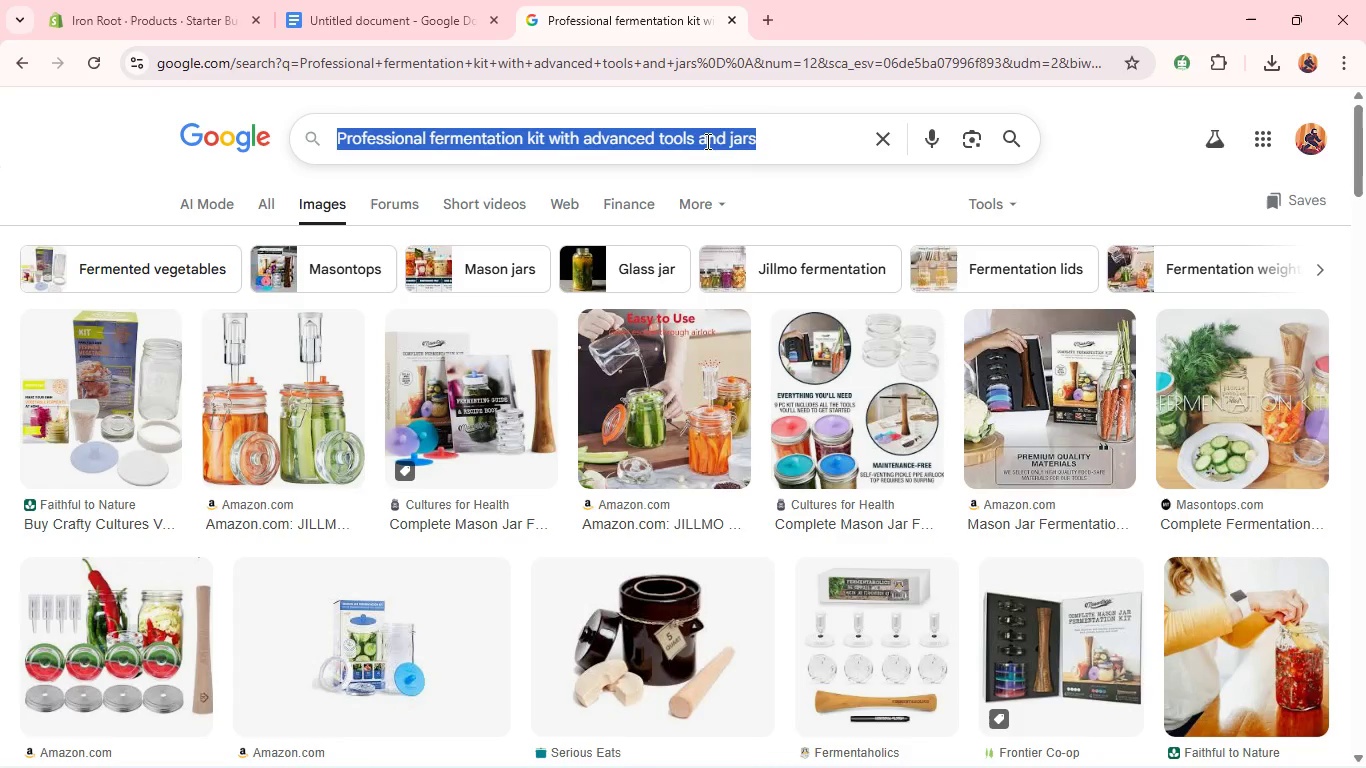 
right_click([706, 141])
 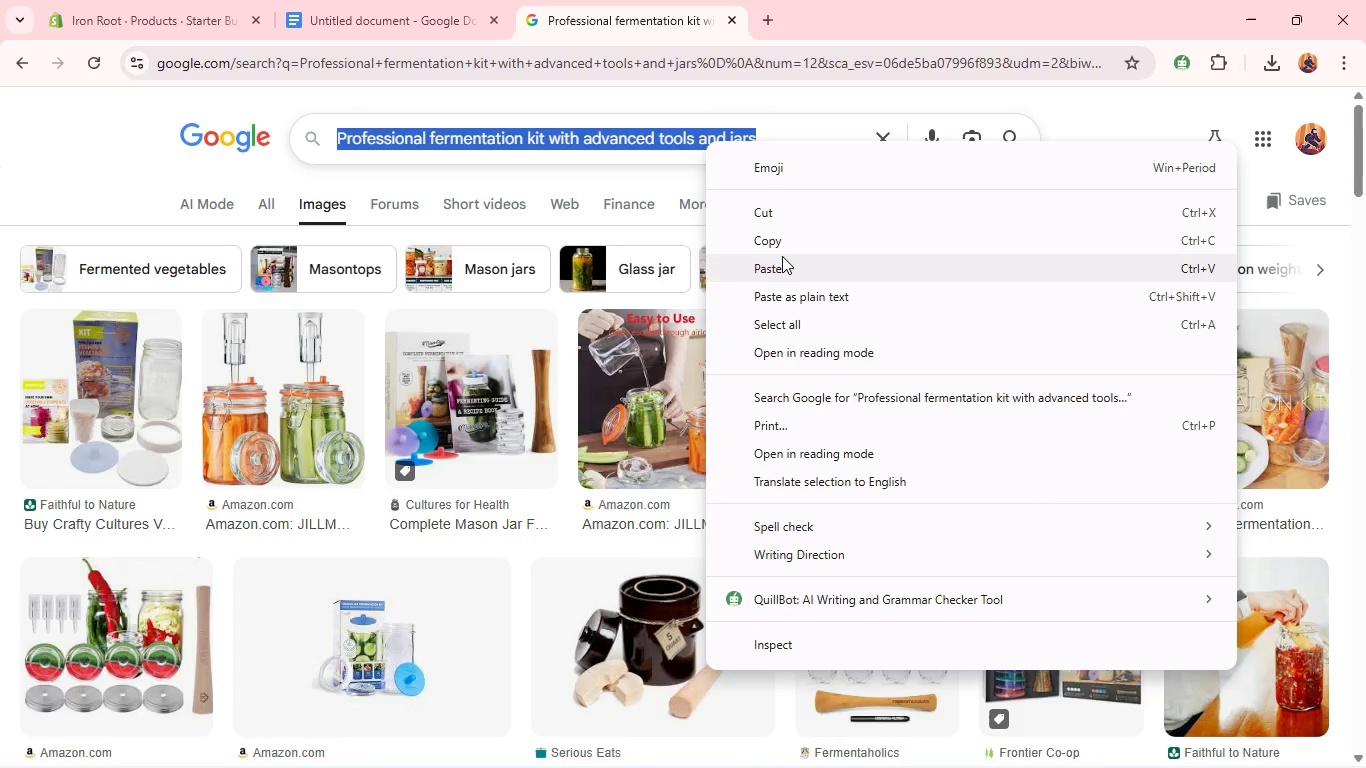 
left_click([780, 265])
 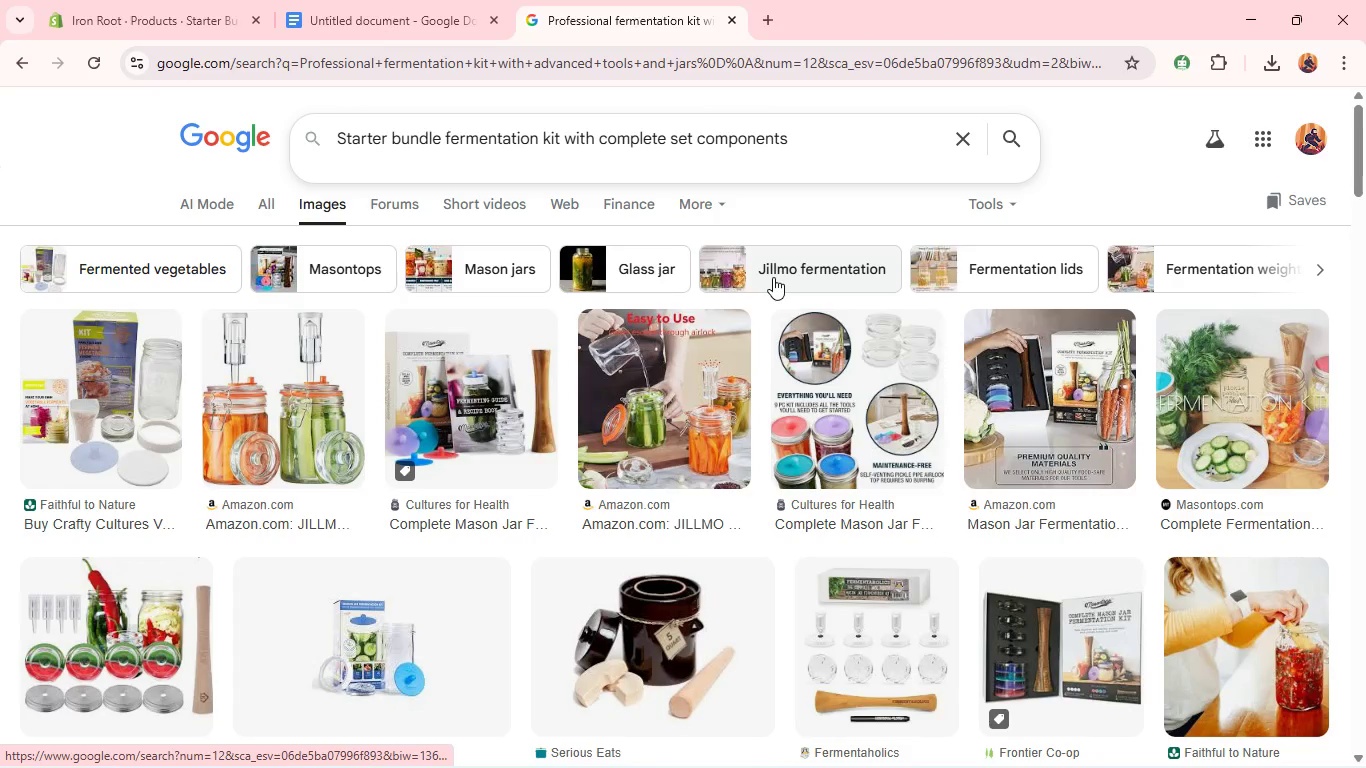 
key(Enter)
 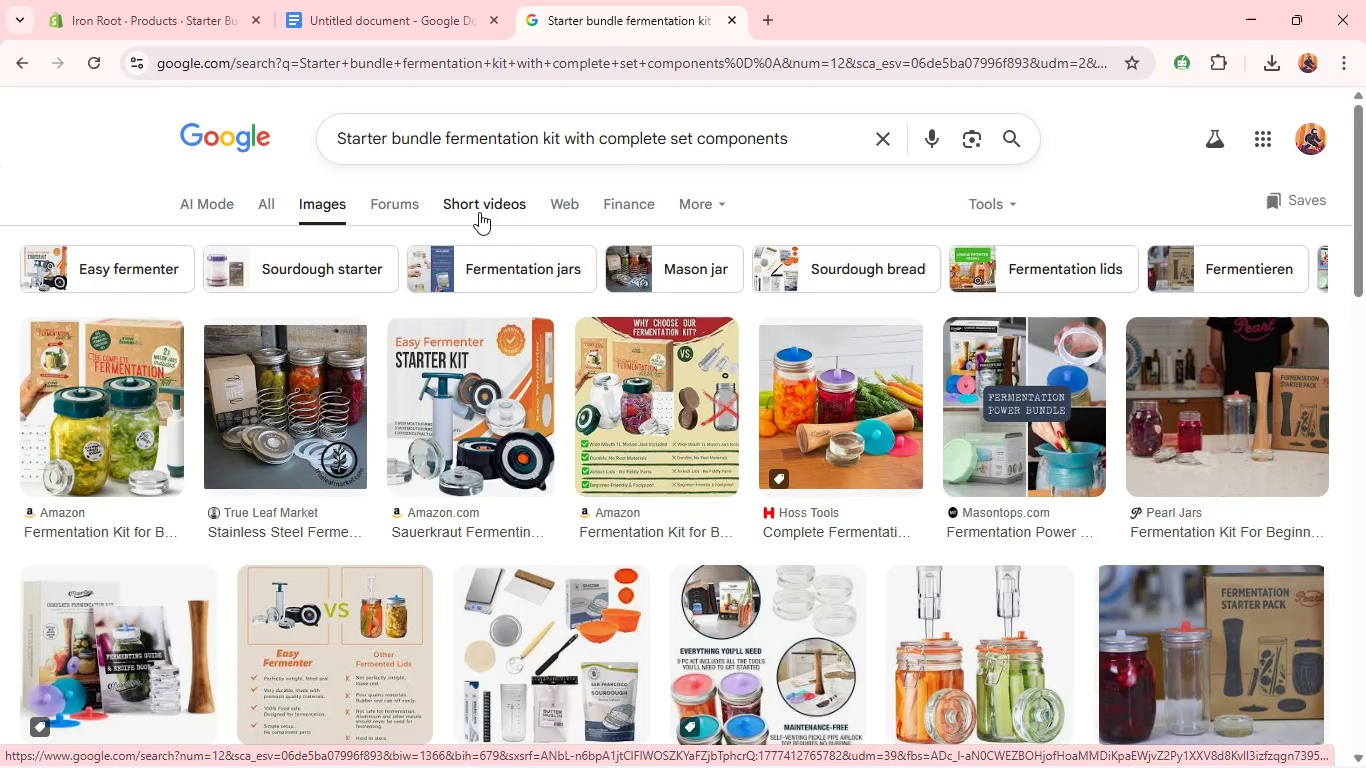 
wait(19.16)
 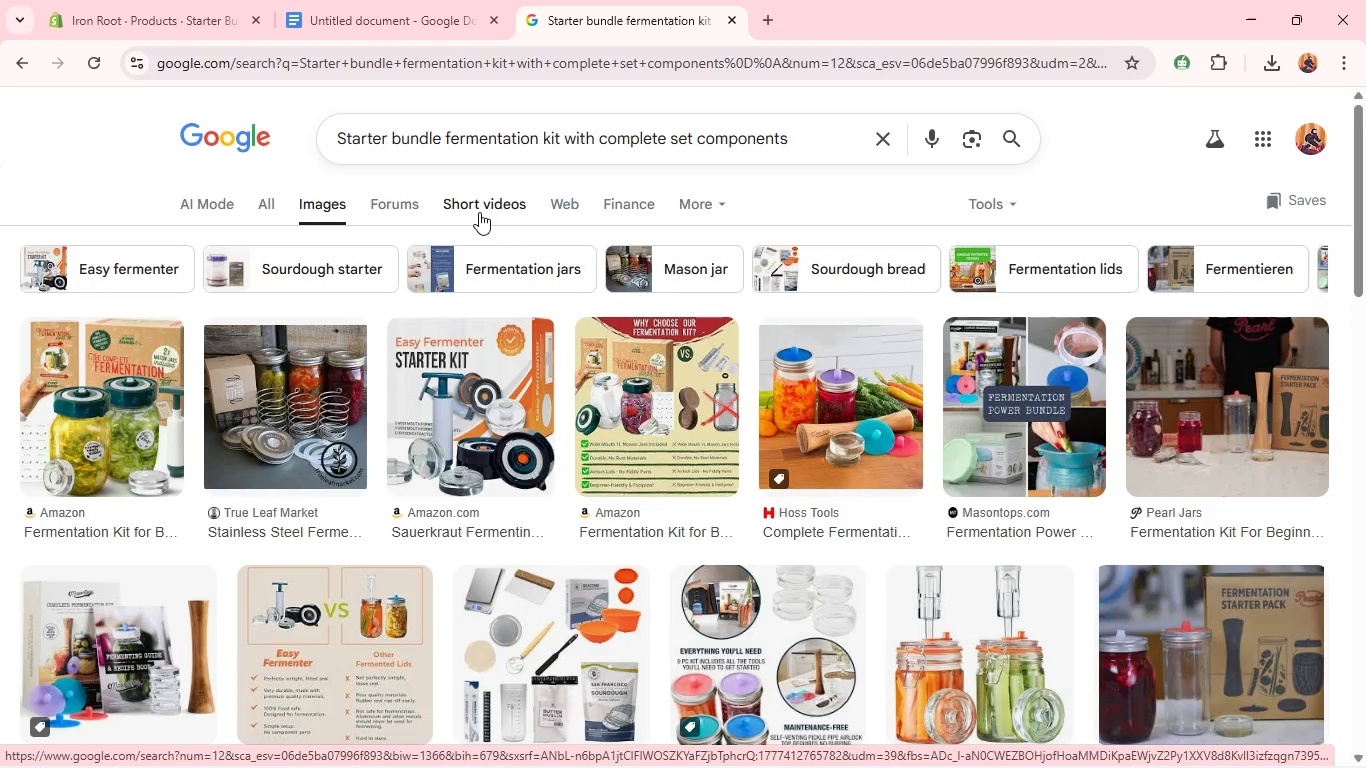 
right_click([164, 381])
 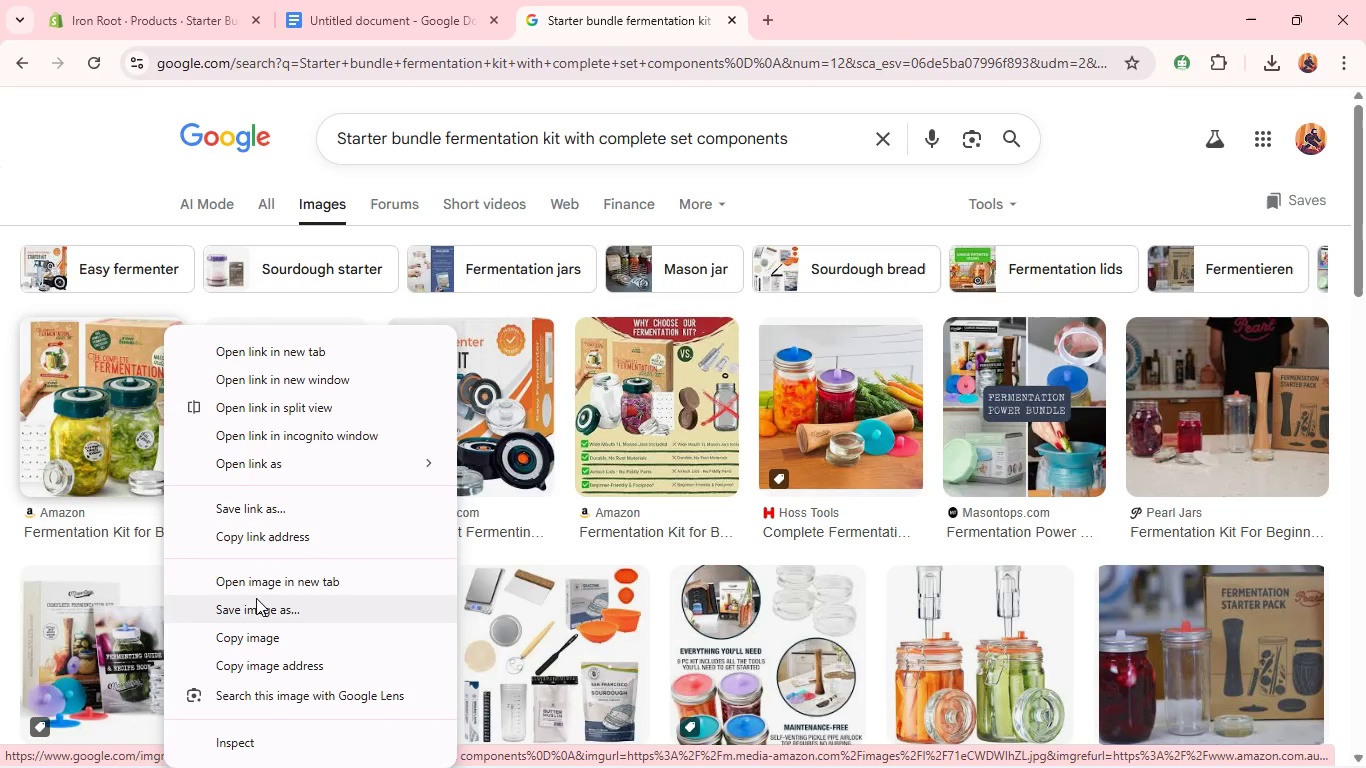 
left_click_drag(start_coordinate=[255, 600], to_coordinate=[259, 594])
 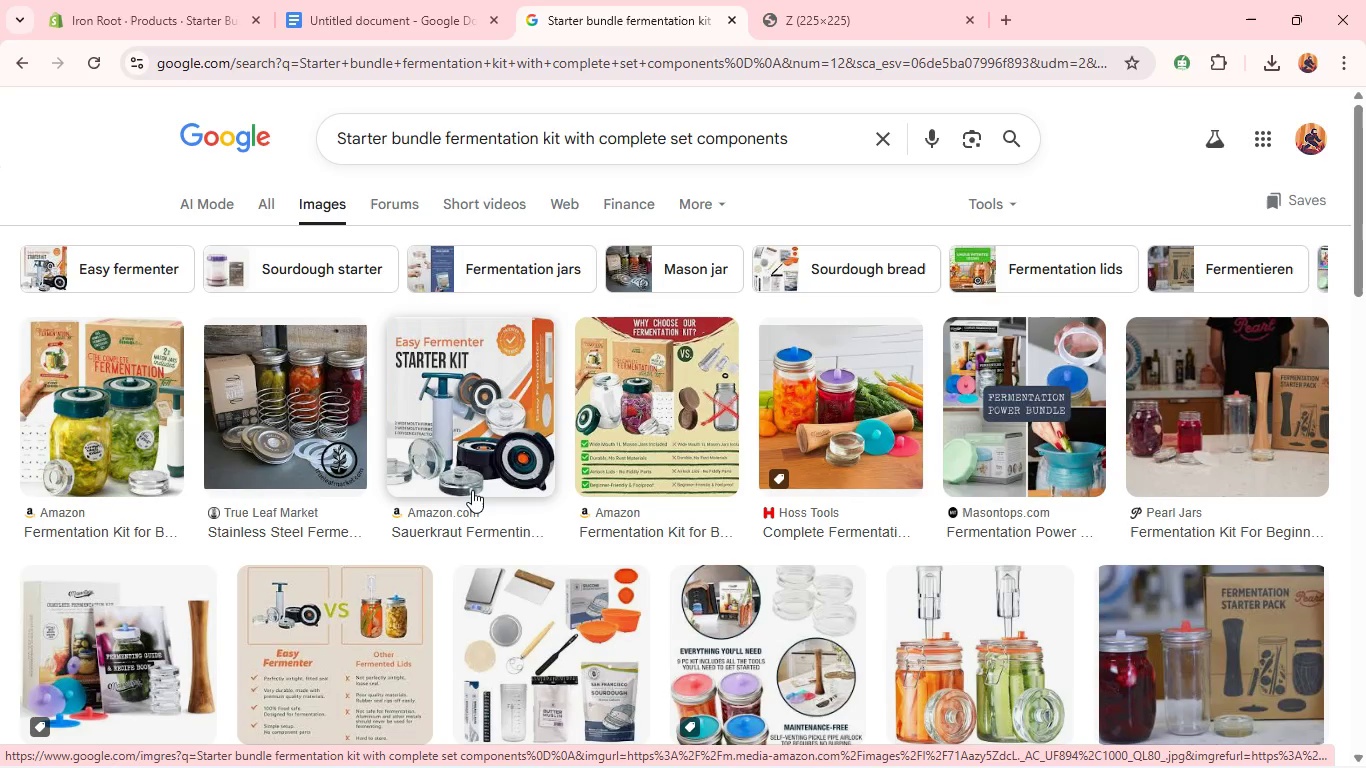 
wait(8.06)
 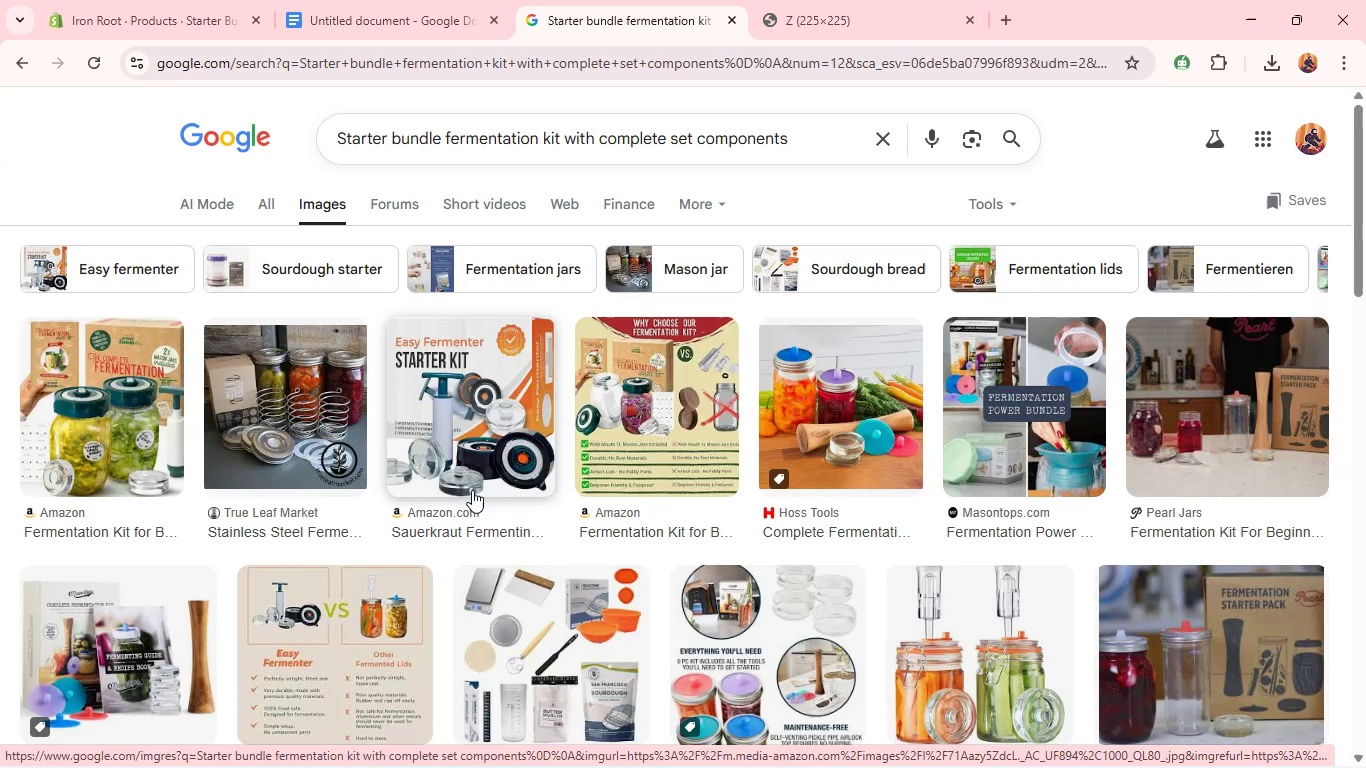 
right_click([101, 377])
 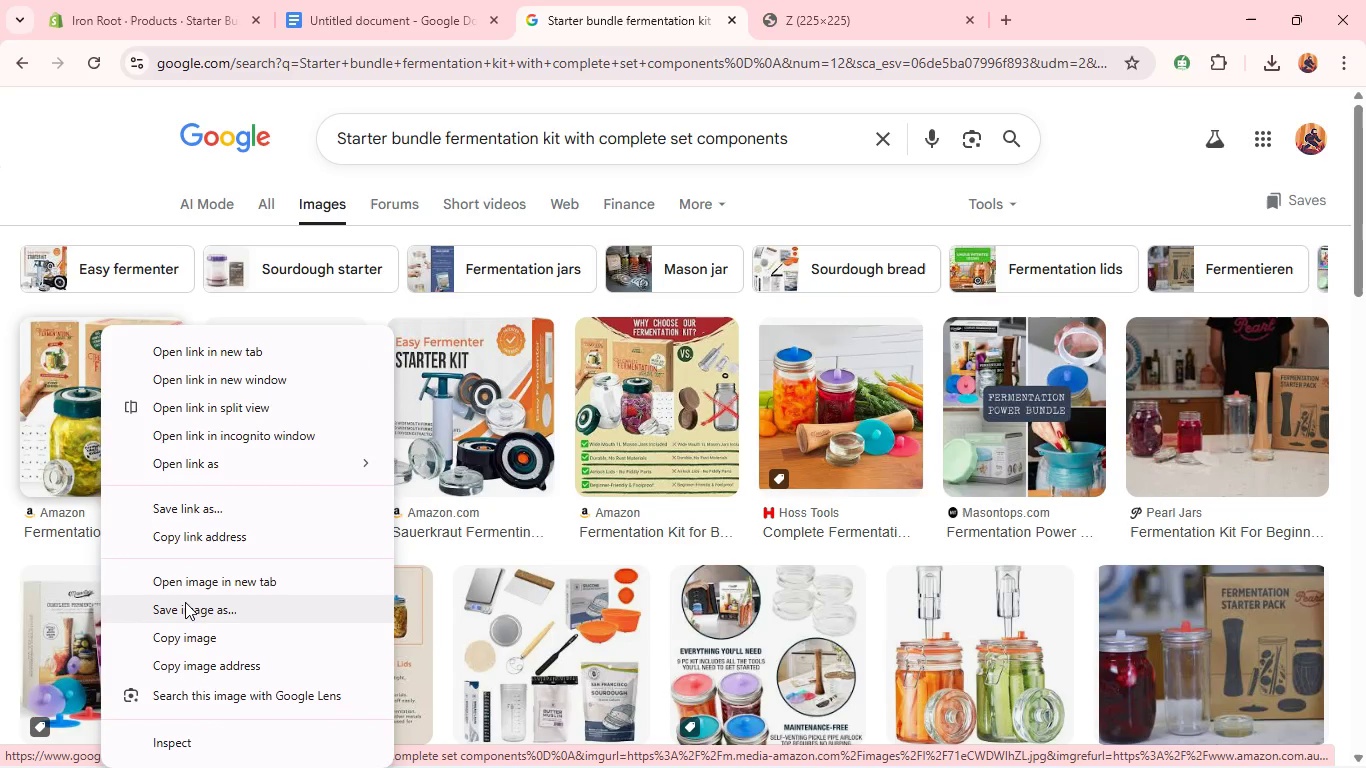 
left_click([185, 604])
 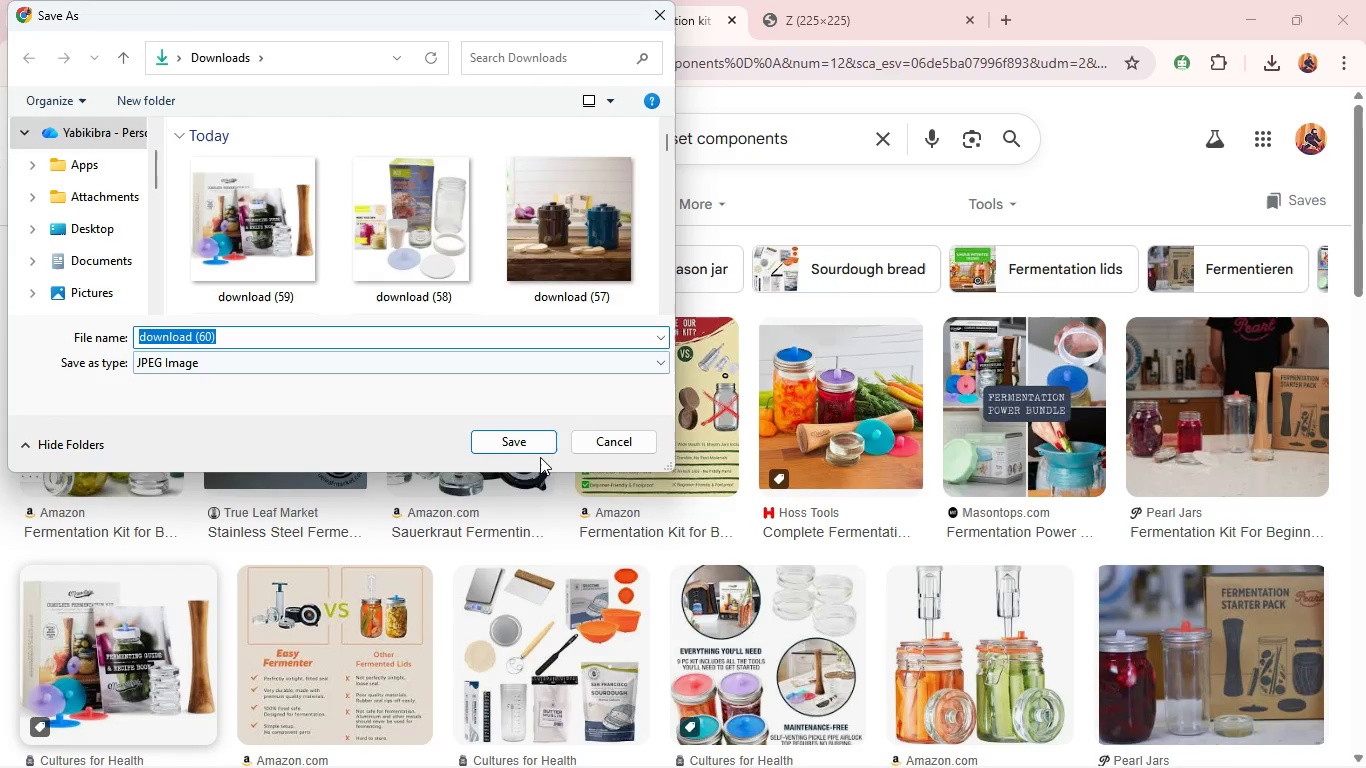 
left_click([511, 438])
 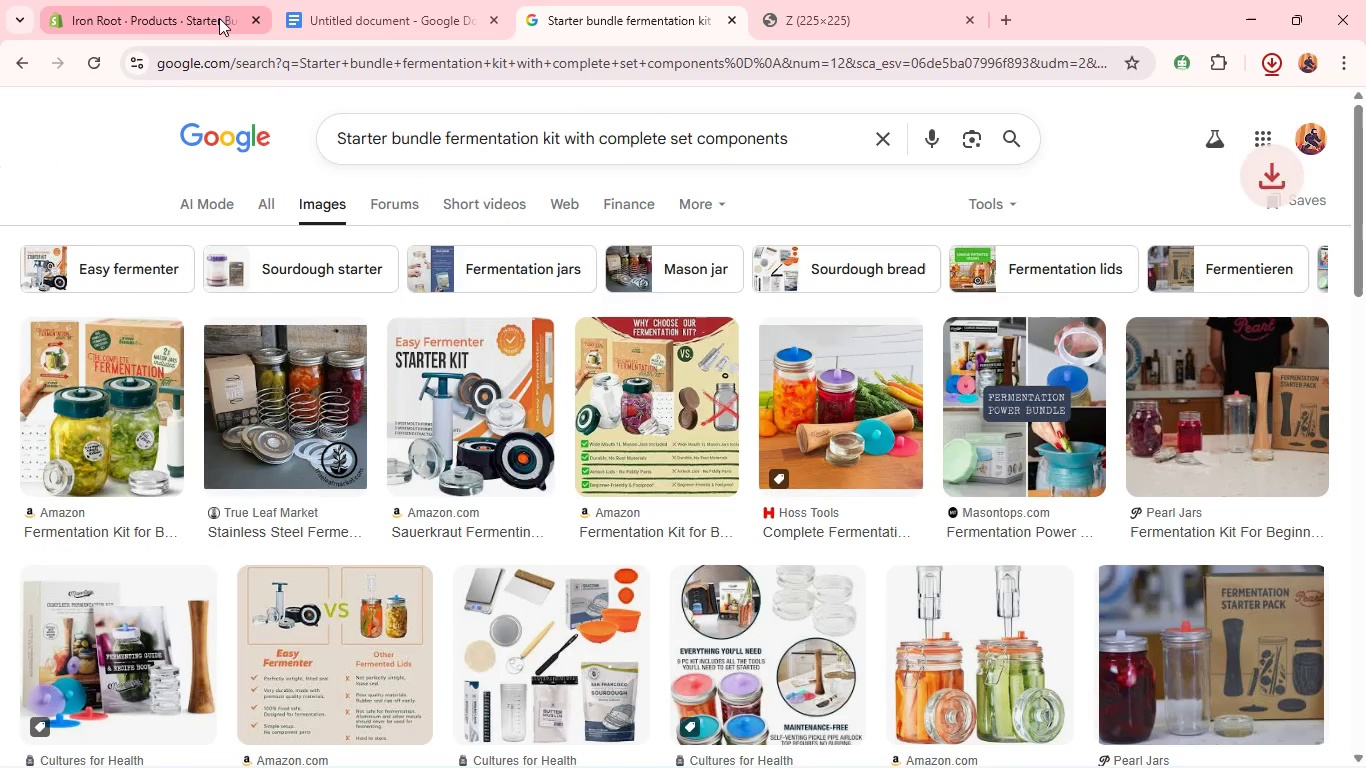 
left_click([179, 25])
 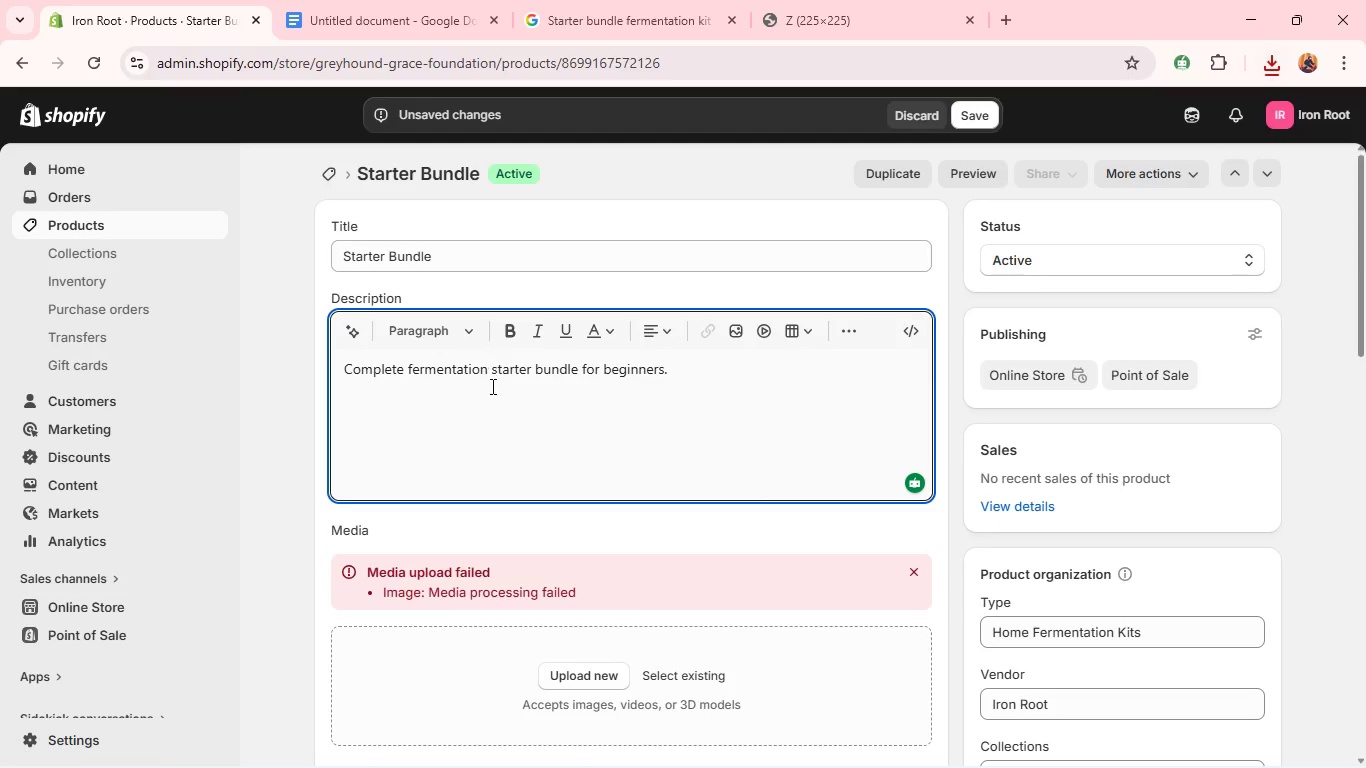 
scroll: coordinate [491, 399], scroll_direction: down, amount: 3.0
 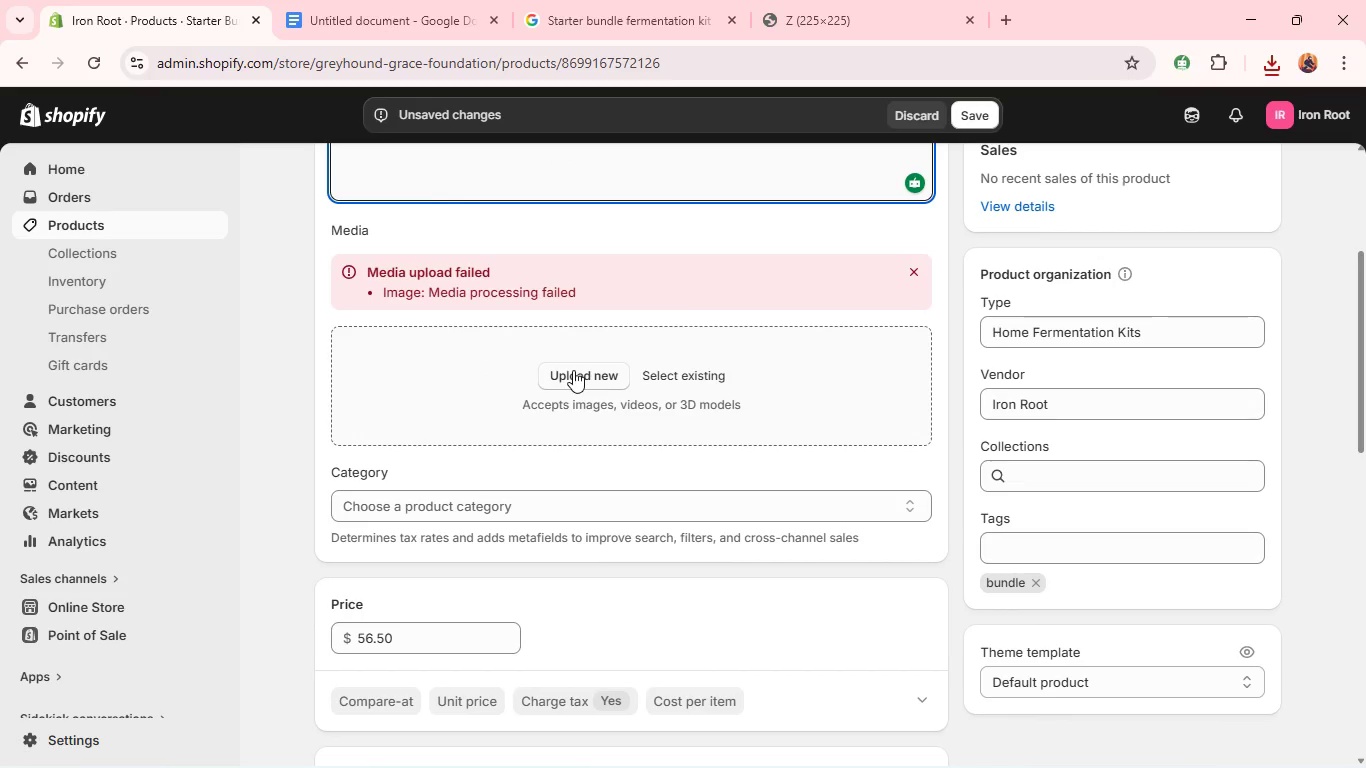 
left_click([573, 370])
 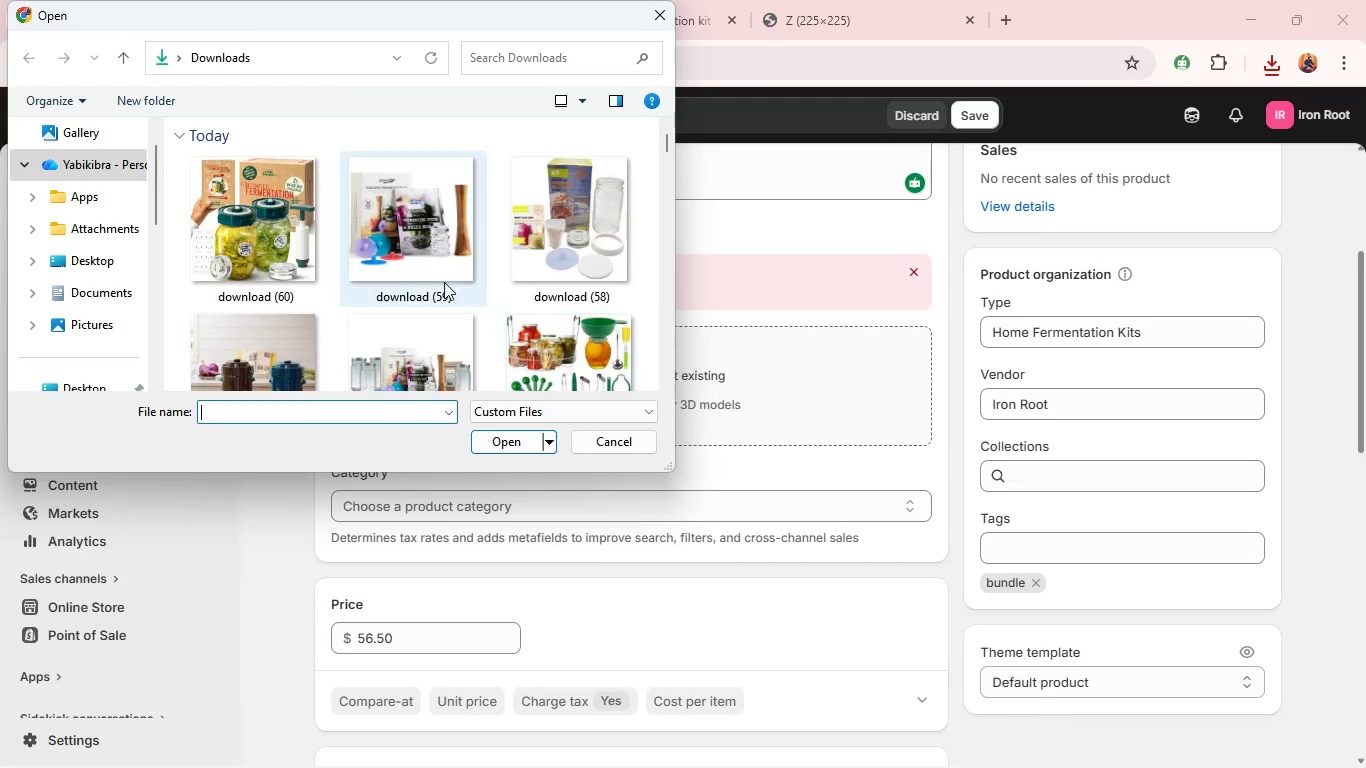 
left_click([237, 237])
 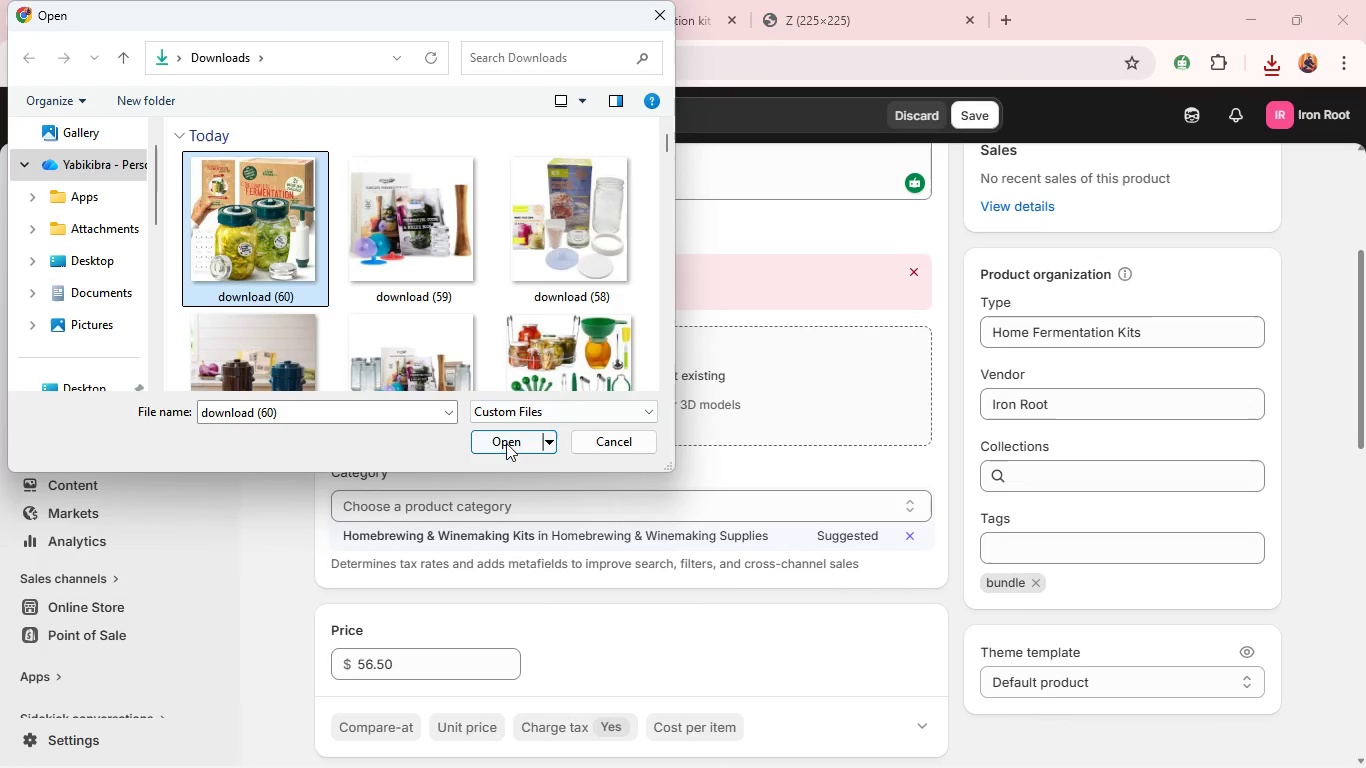 
left_click([506, 442])
 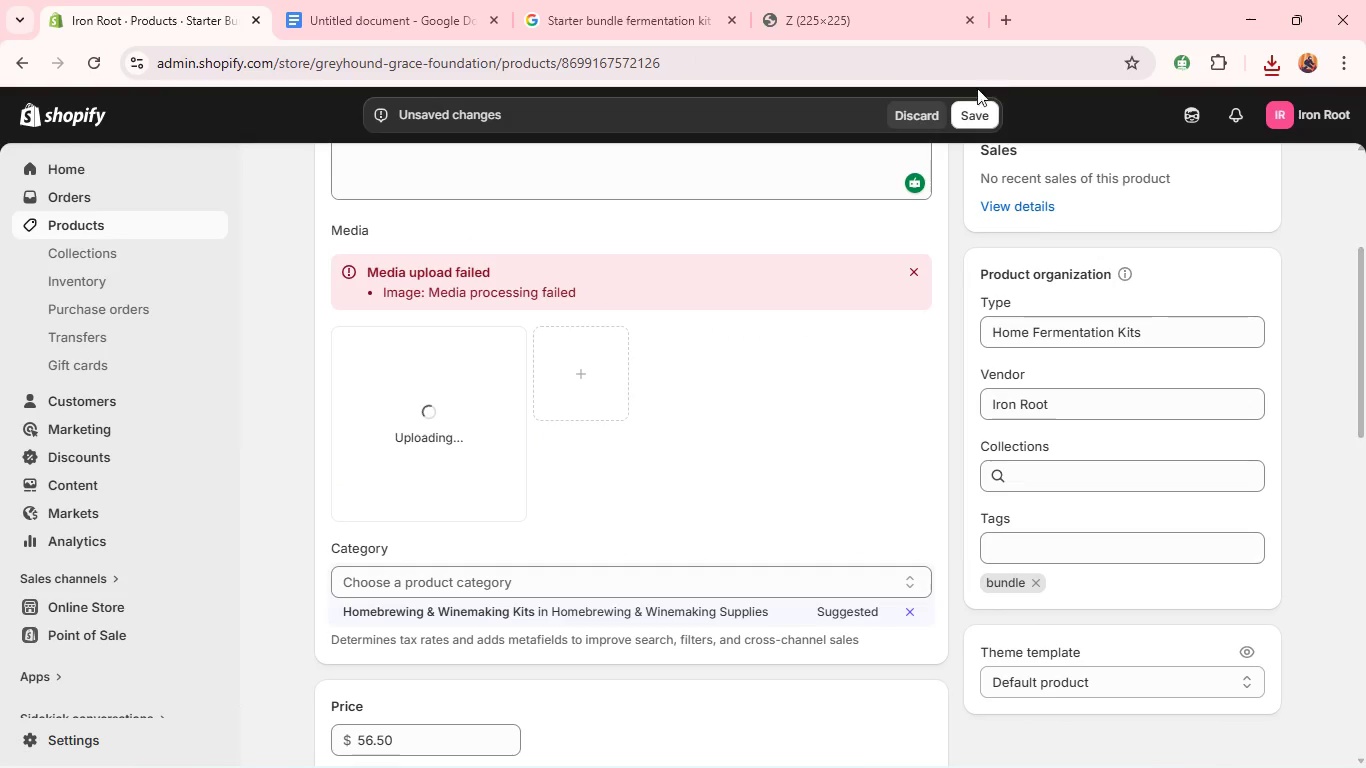 
left_click([970, 109])
 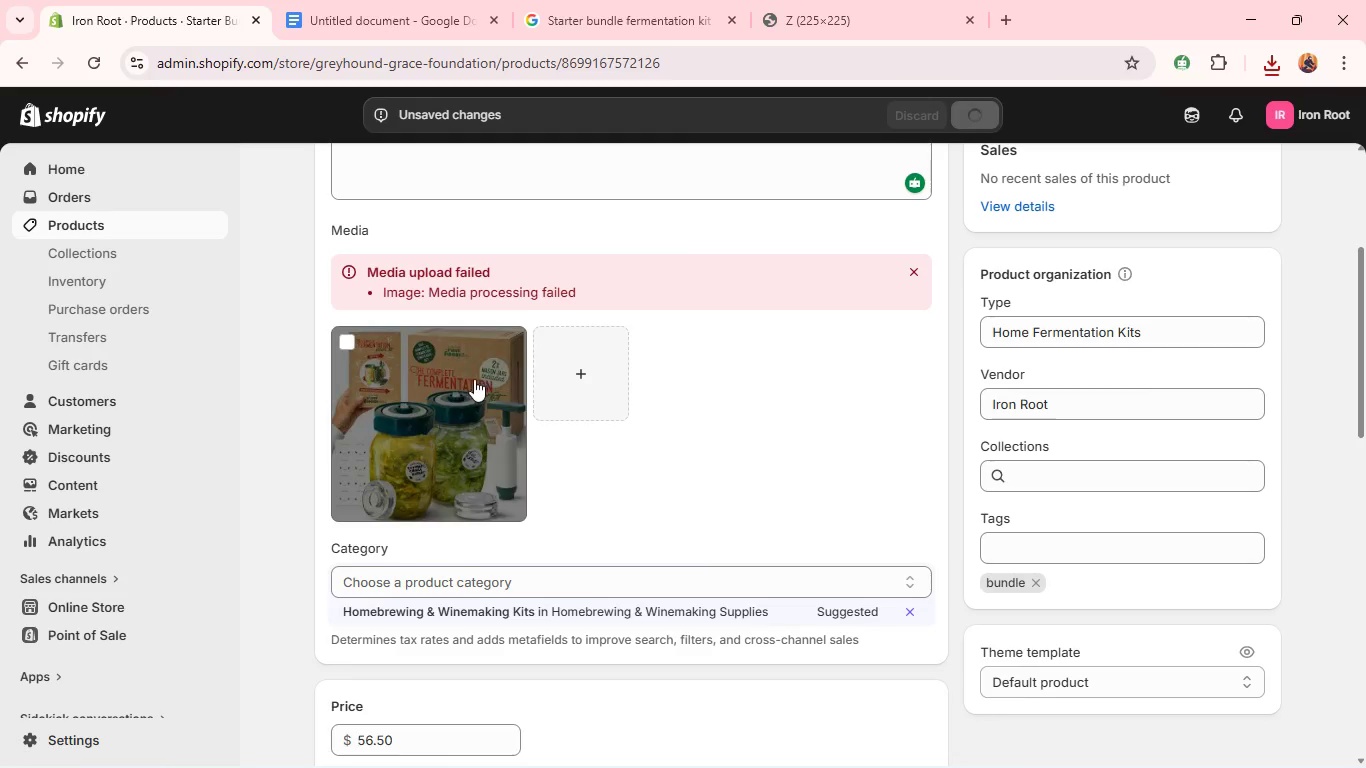 
wait(6.14)
 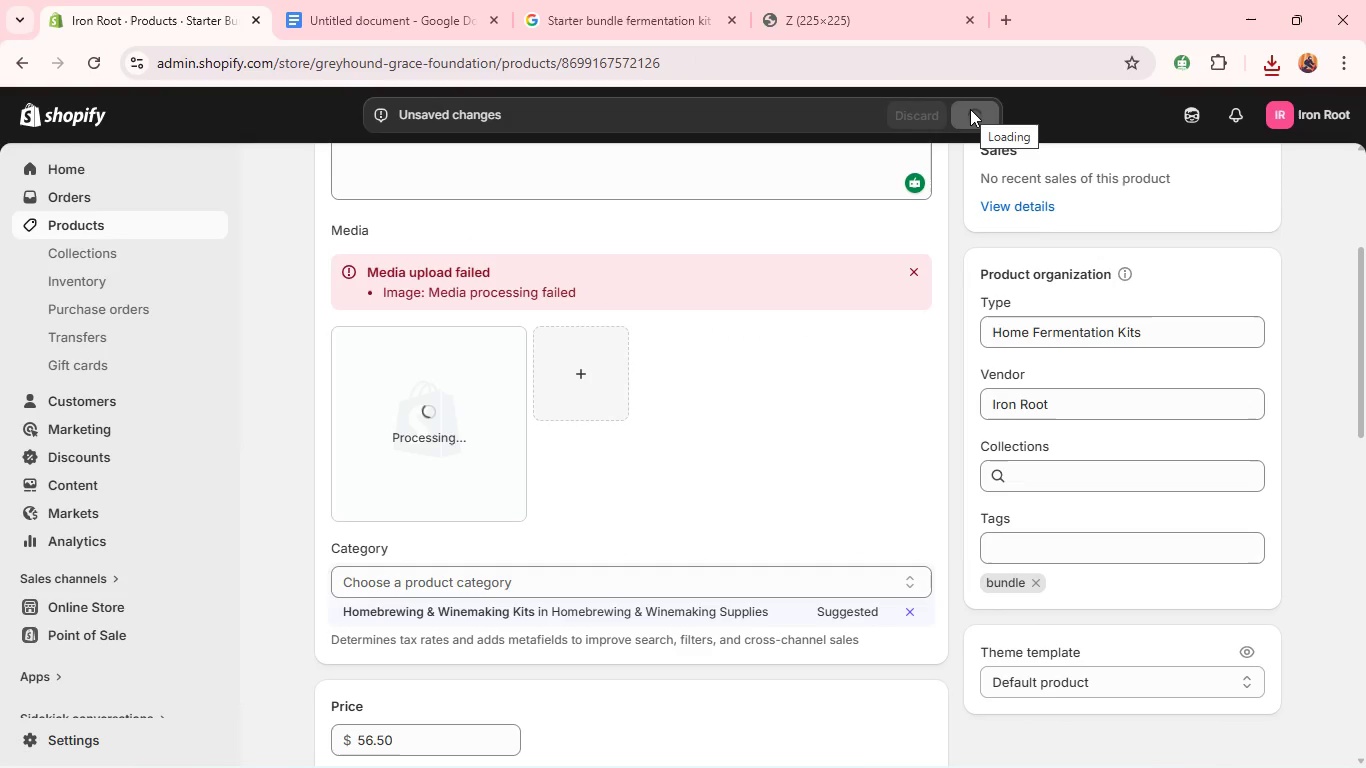 
left_click([575, 375])
 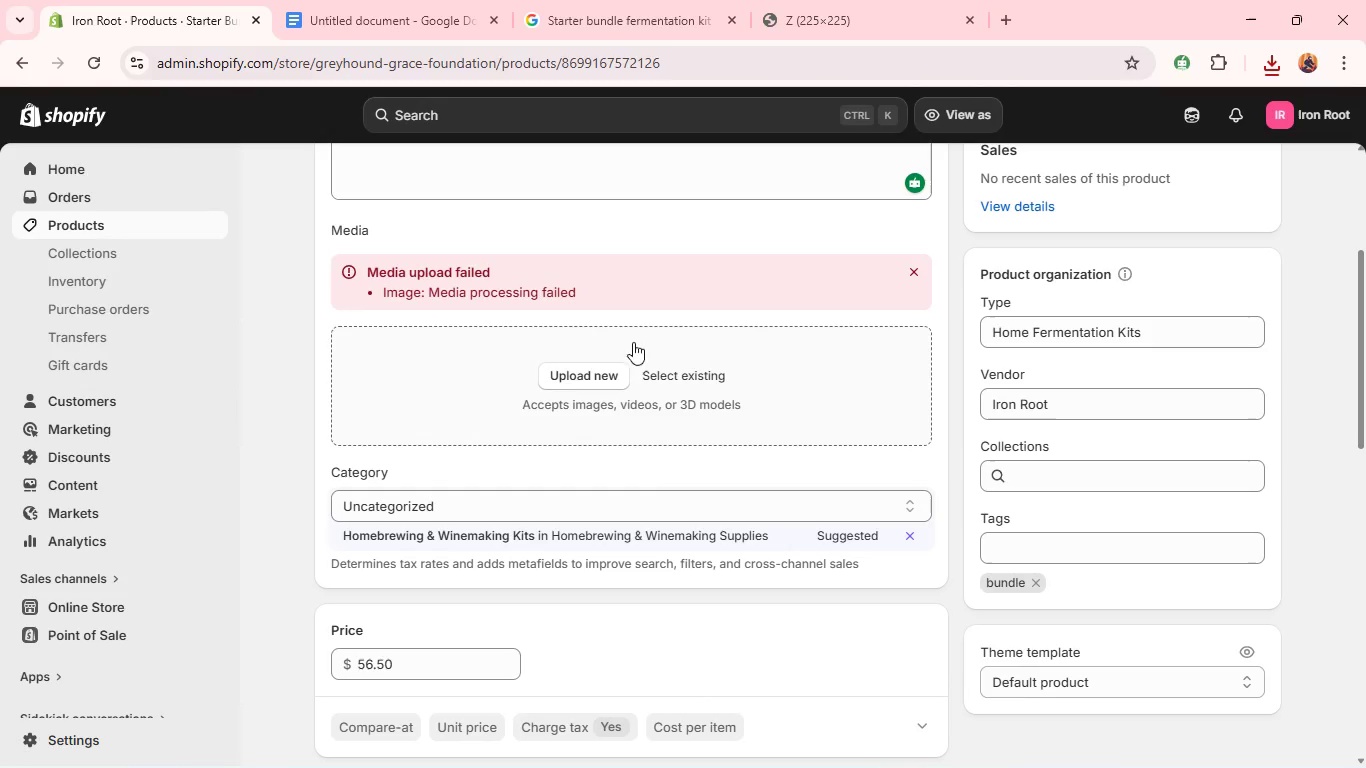 
wait(7.22)
 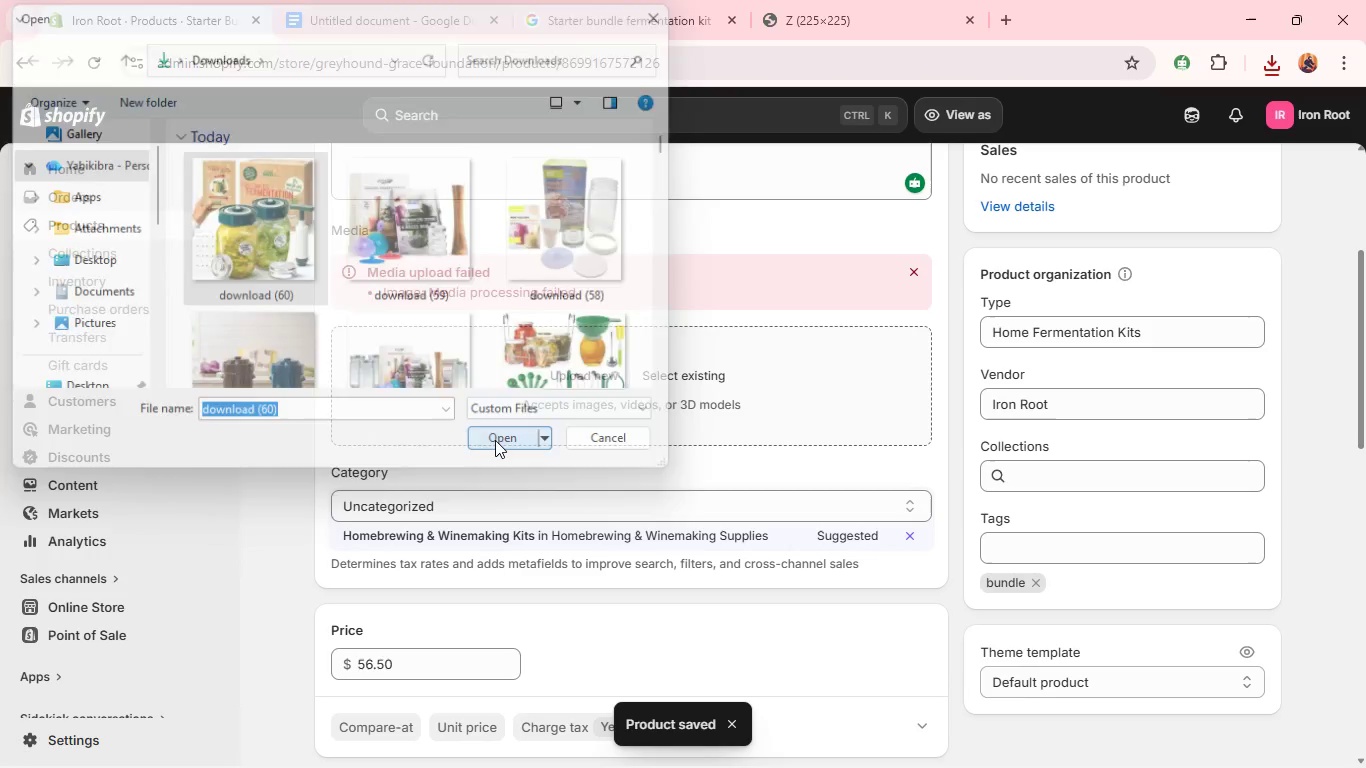 
left_click([459, 537])
 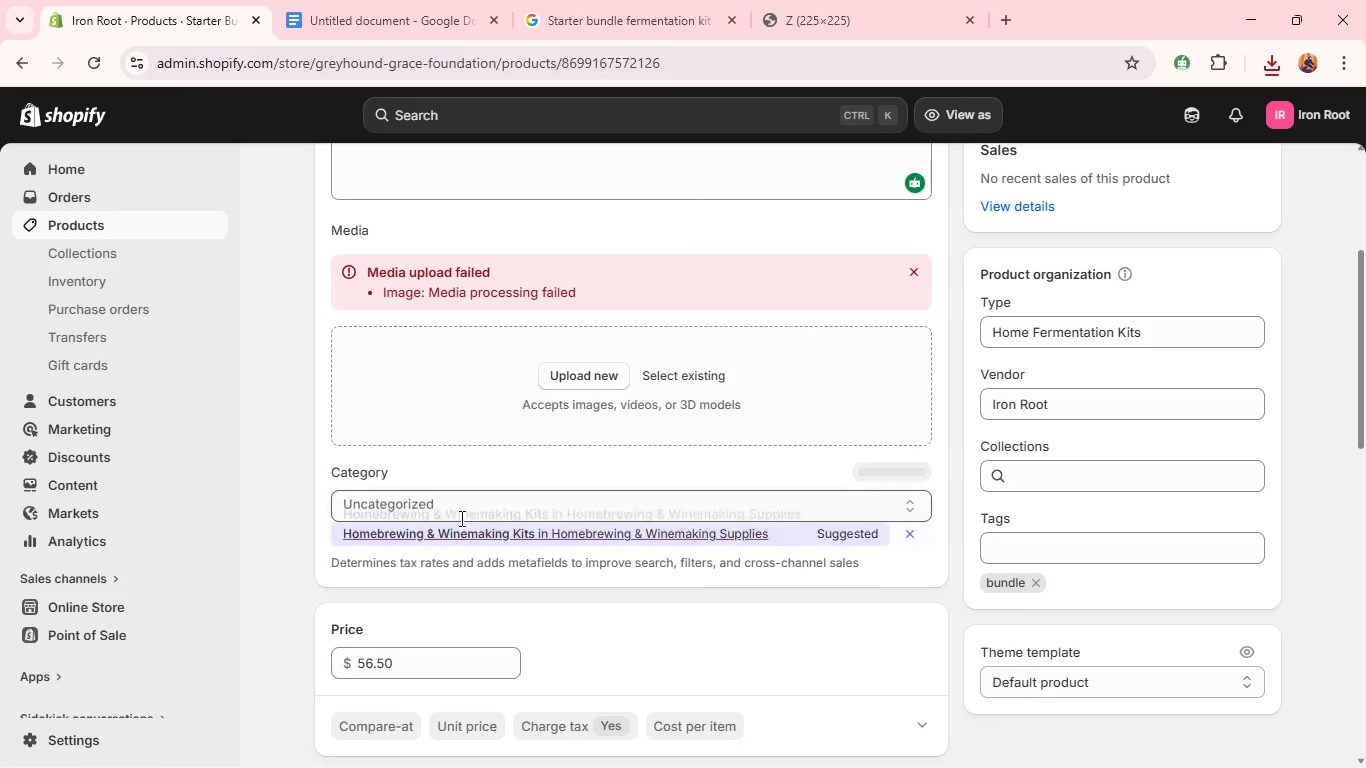 
scroll: coordinate [460, 518], scroll_direction: down, amount: 3.0
 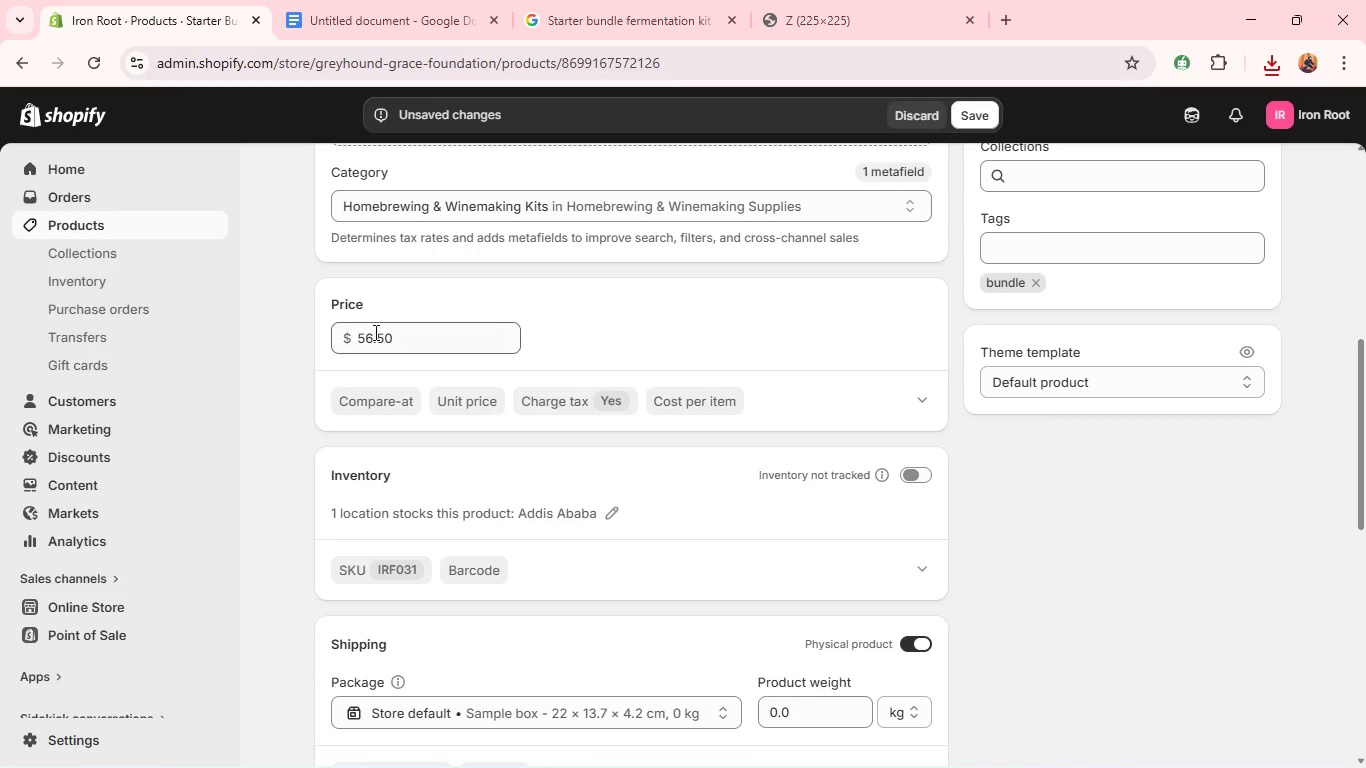 
double_click([374, 332])
 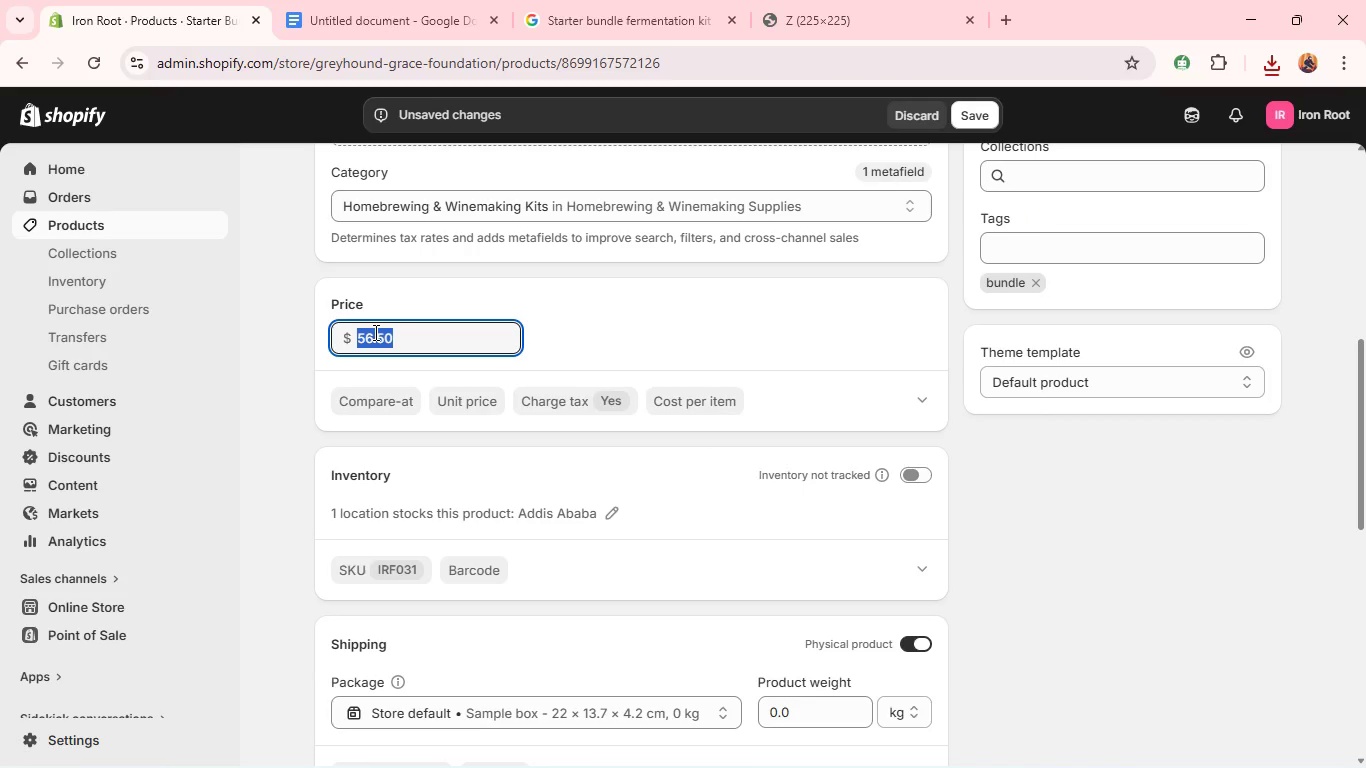 
triple_click([374, 332])
 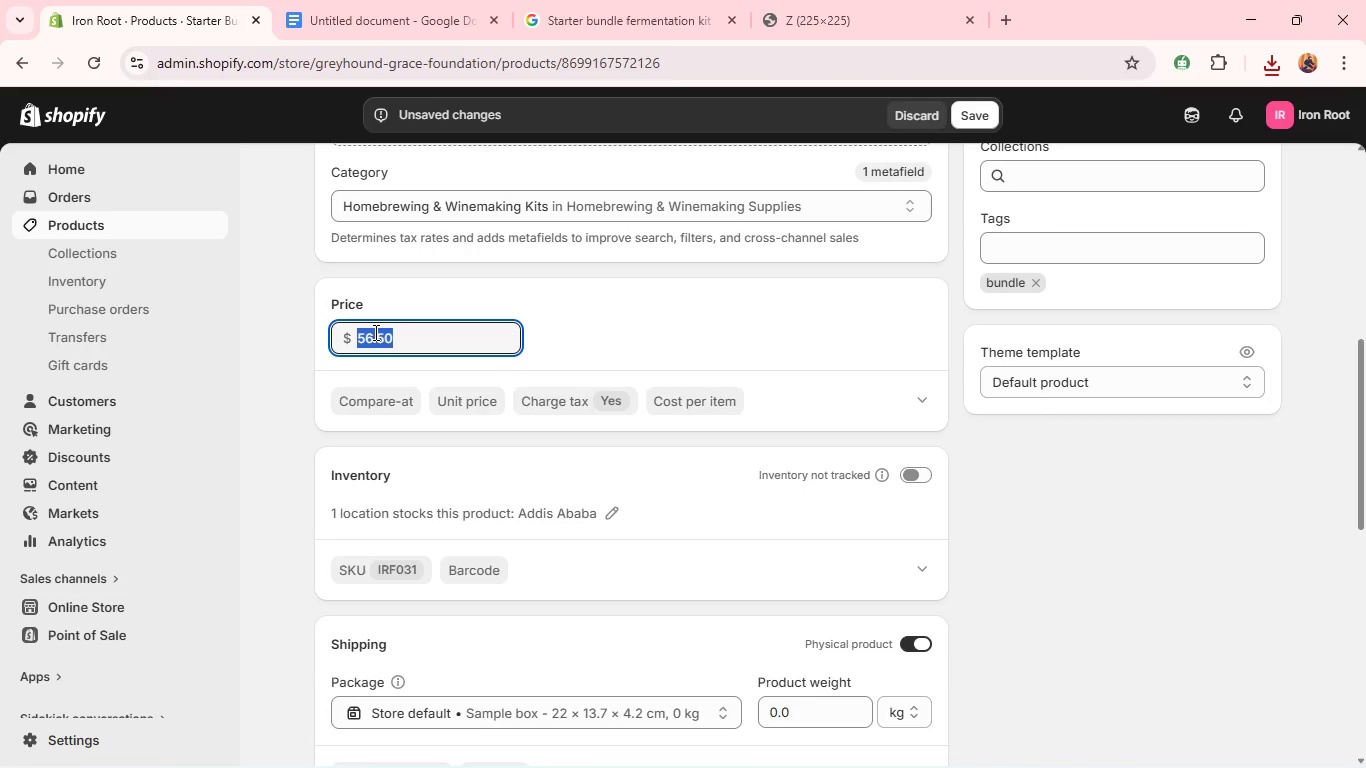 
type(44.99)
 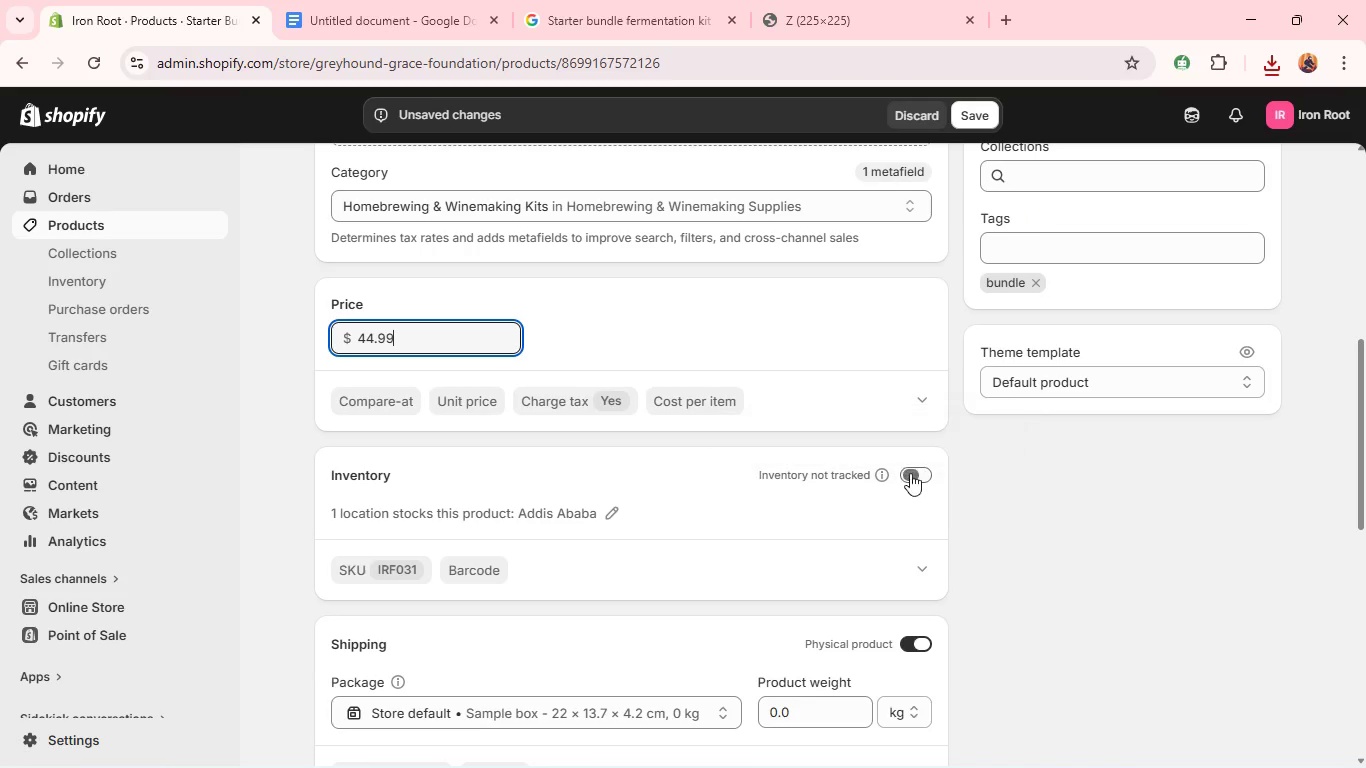 
left_click([914, 476])
 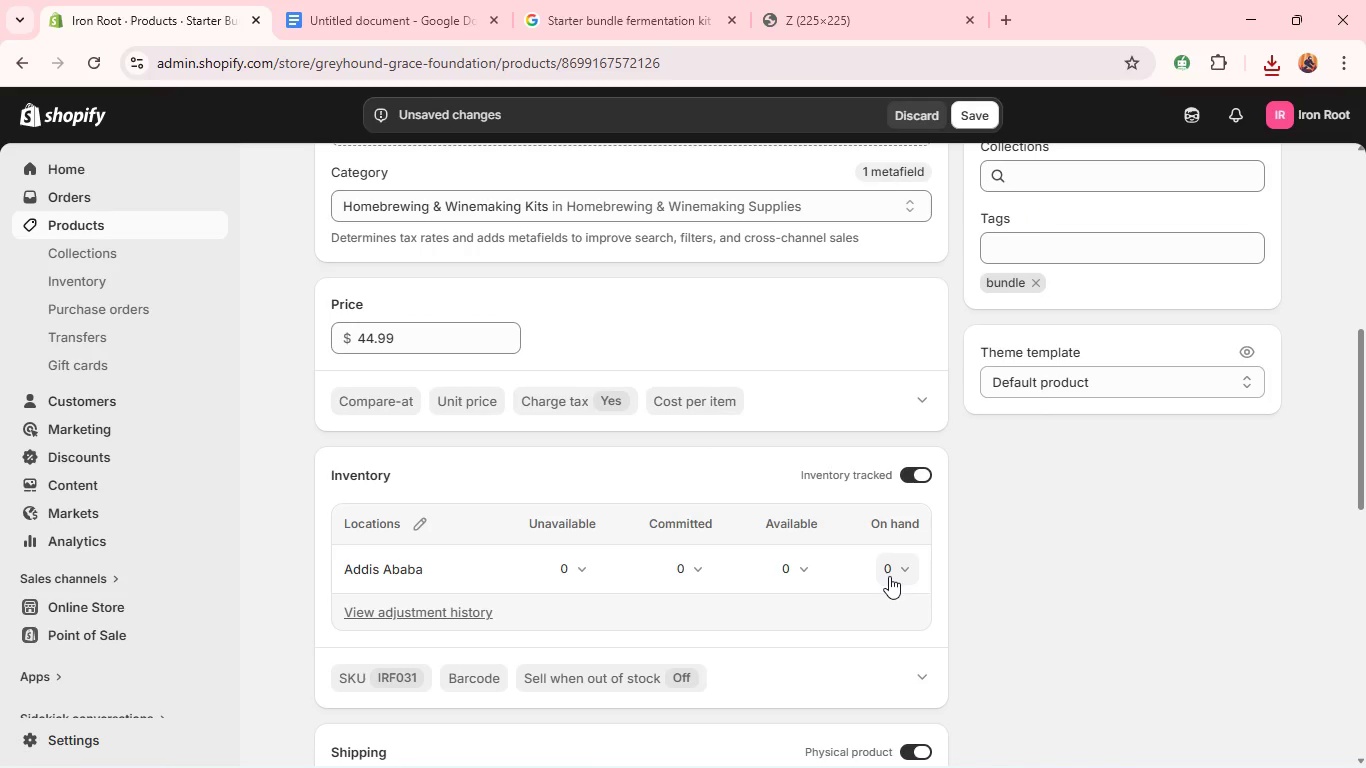 
left_click([889, 578])
 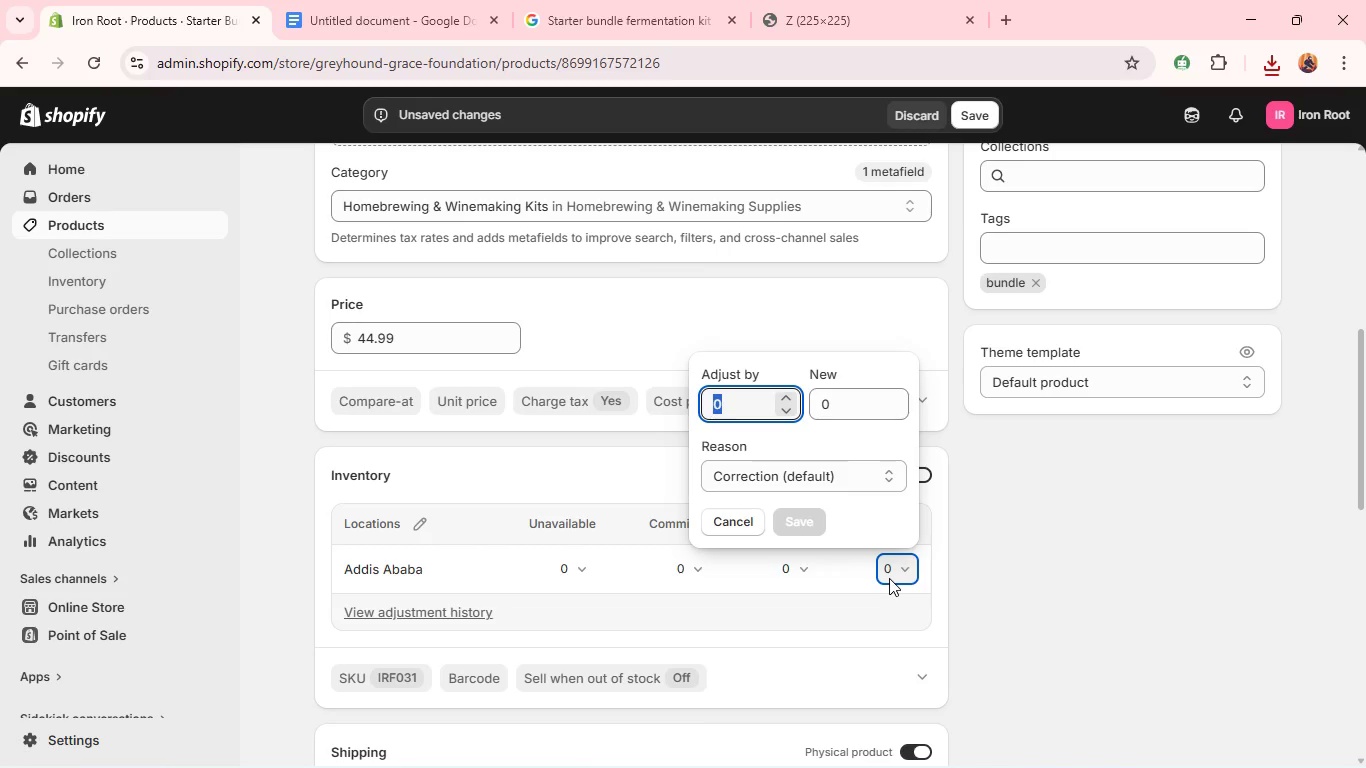 
type(10)
 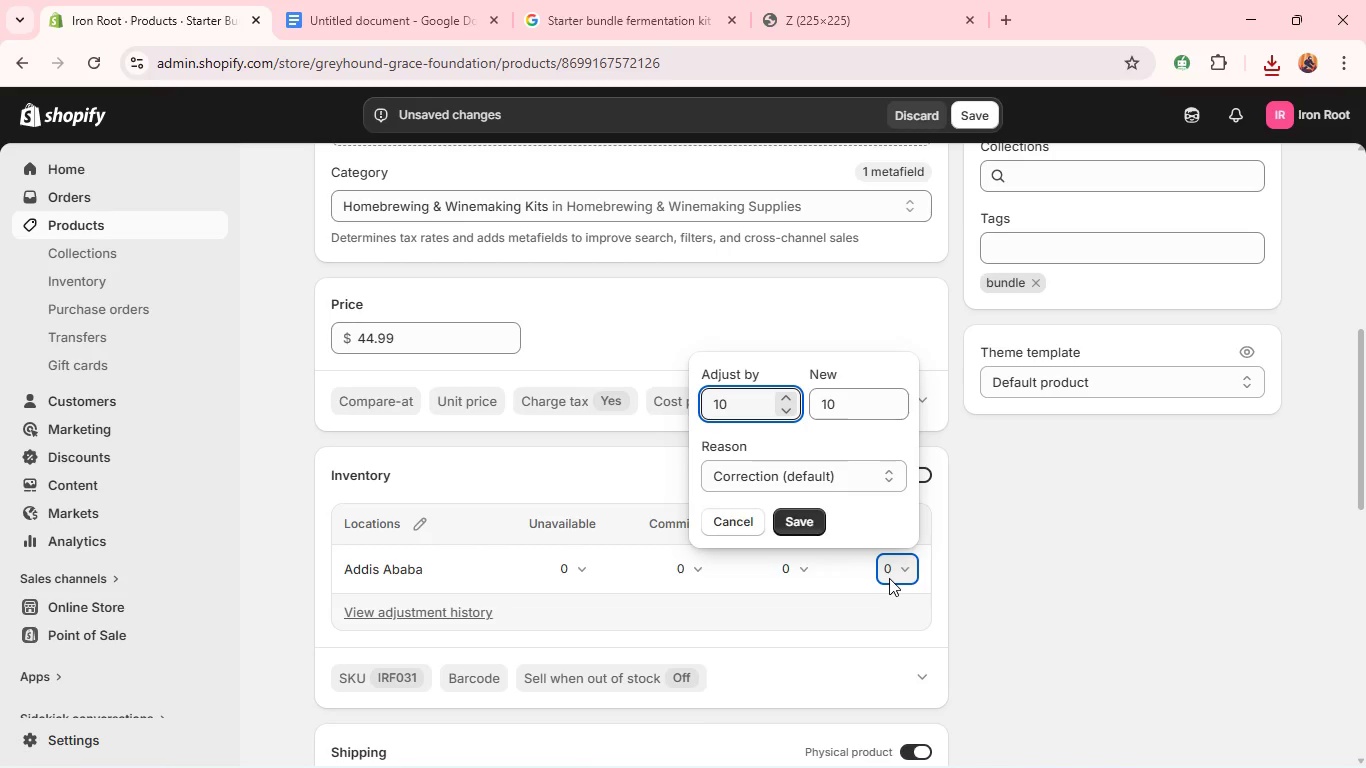 
key(Enter)
 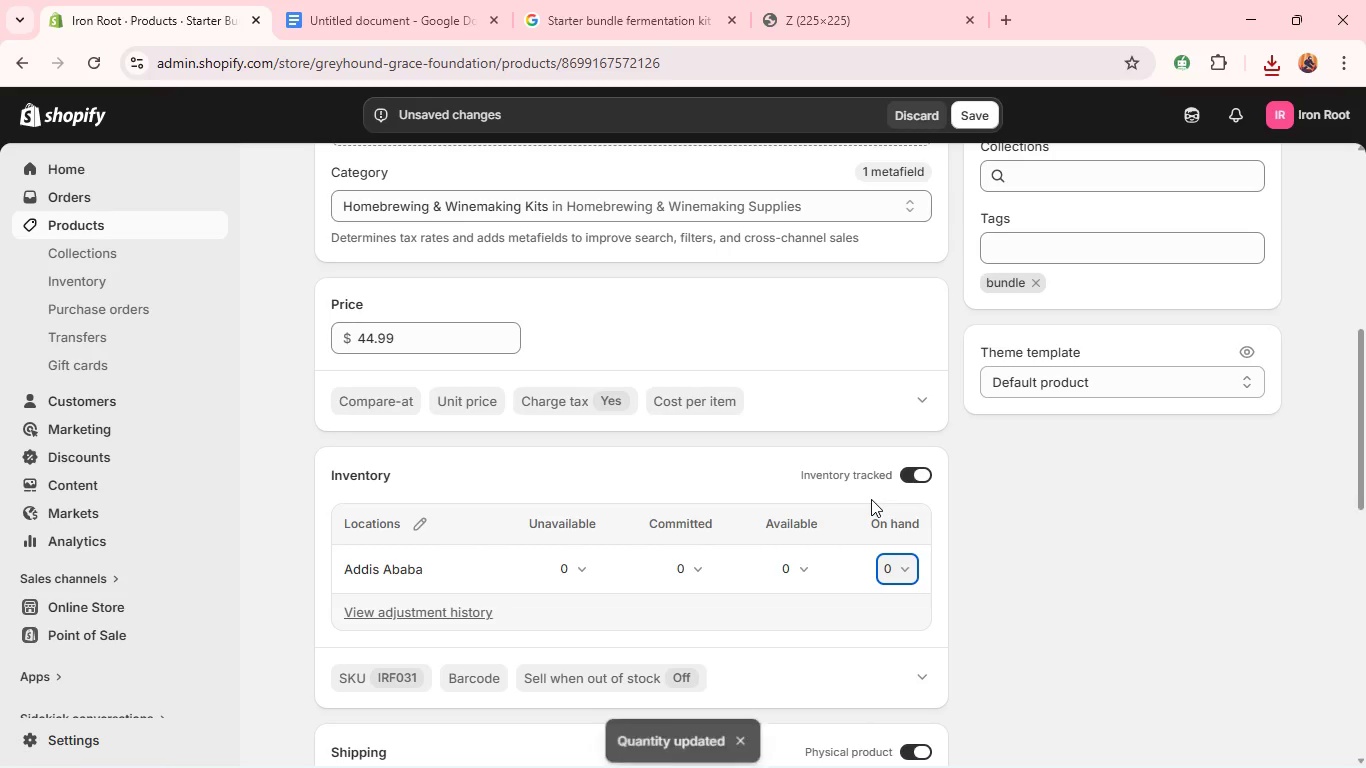 
scroll: coordinate [919, 533], scroll_direction: down, amount: 3.0
 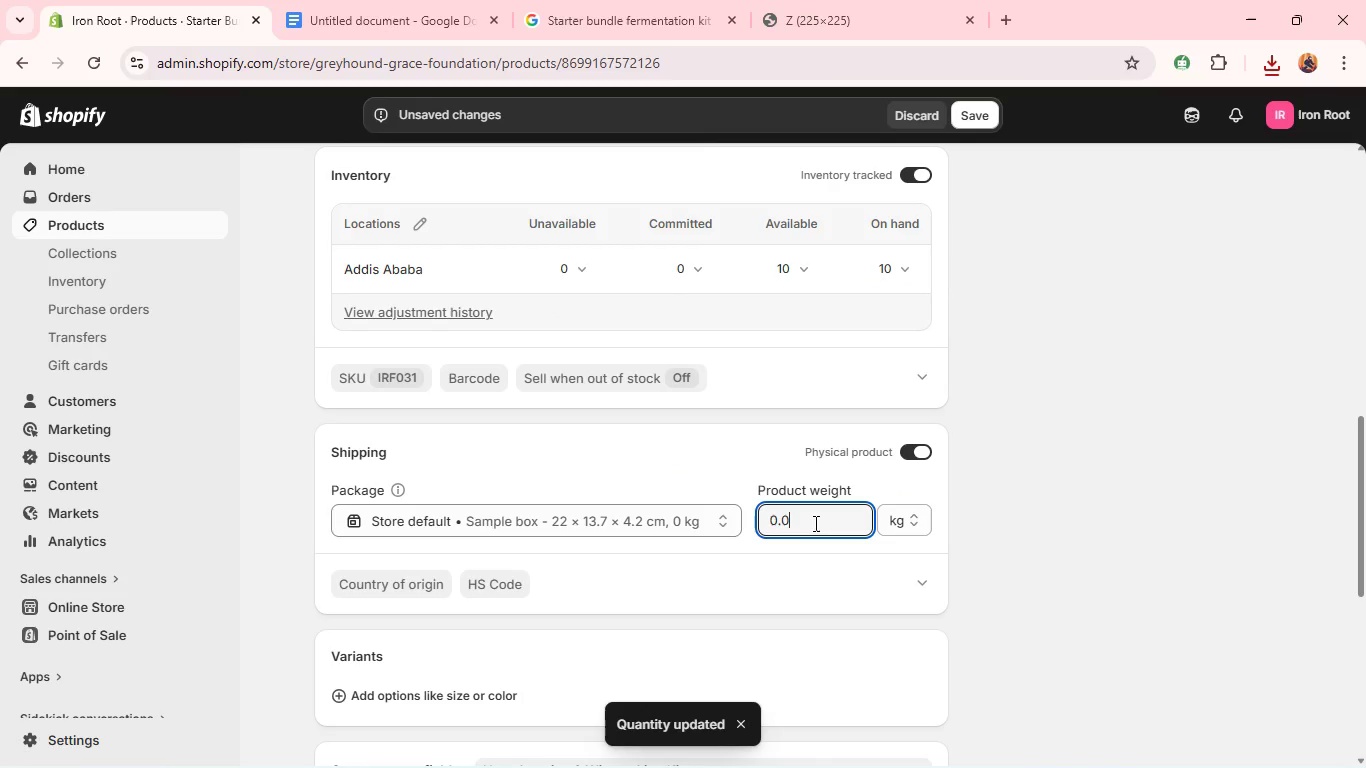 
double_click([814, 523])
 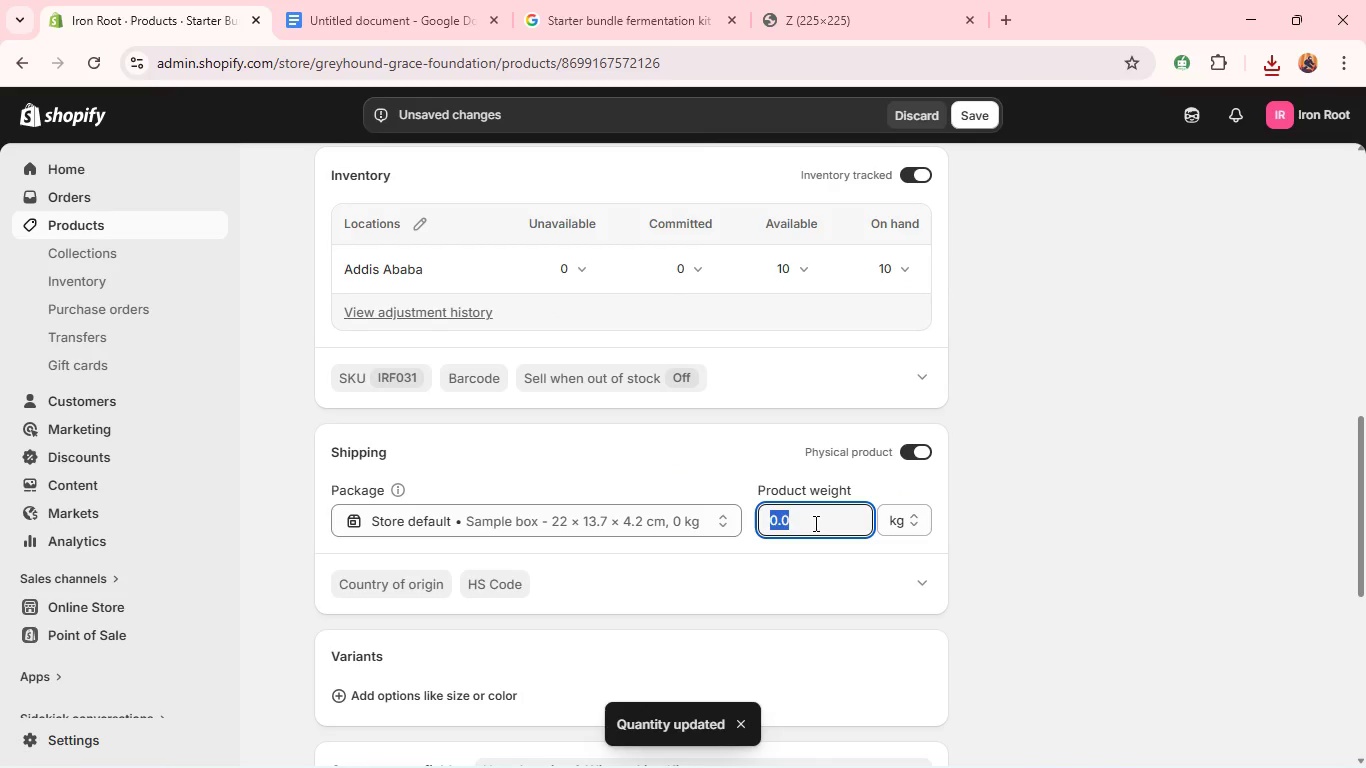 
triple_click([814, 523])
 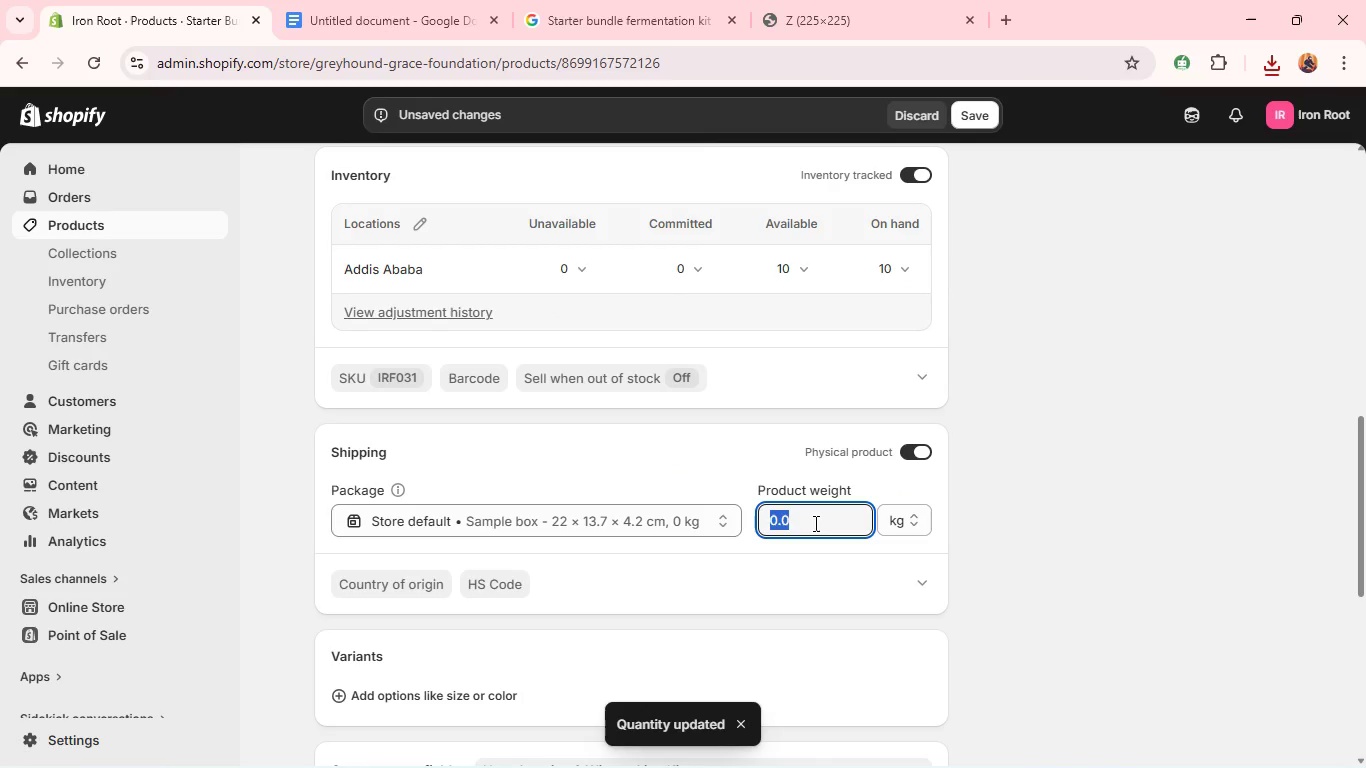 
type(50)
 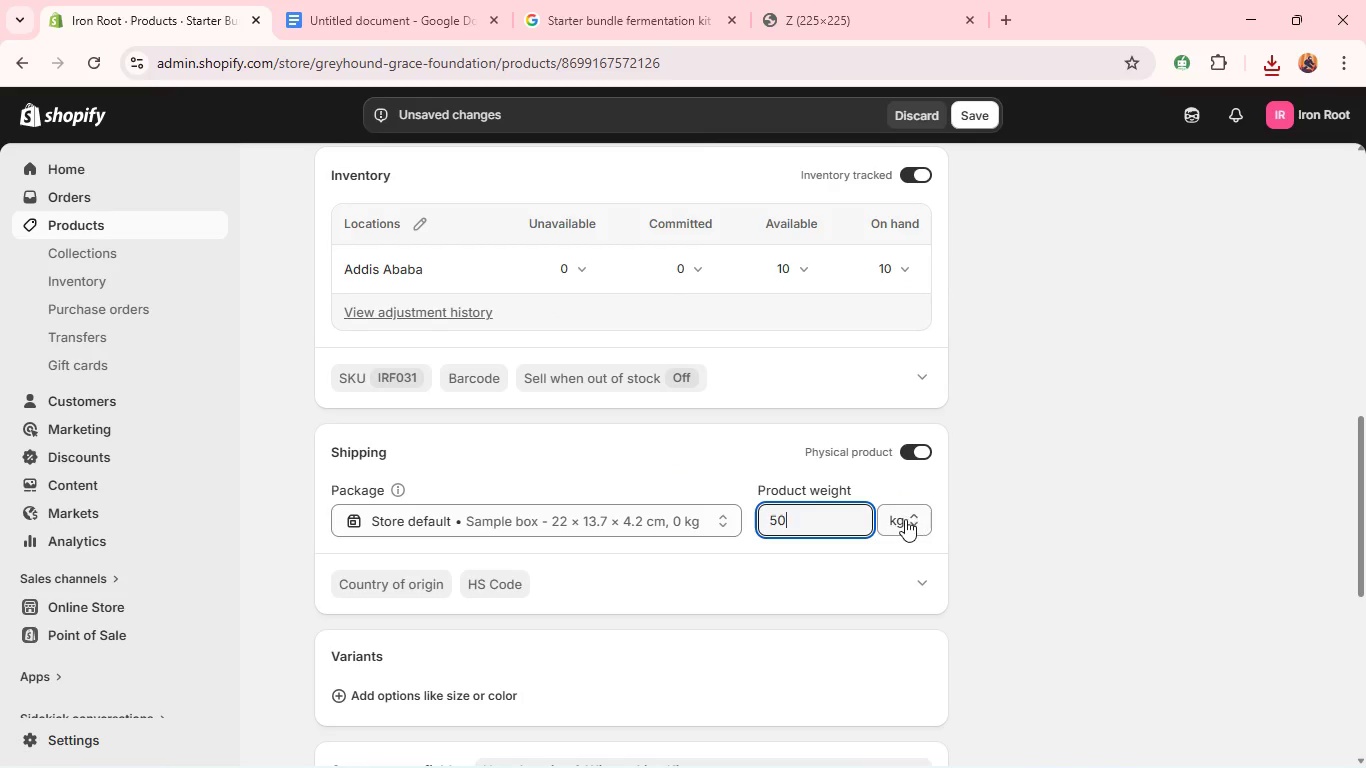 
left_click([905, 519])
 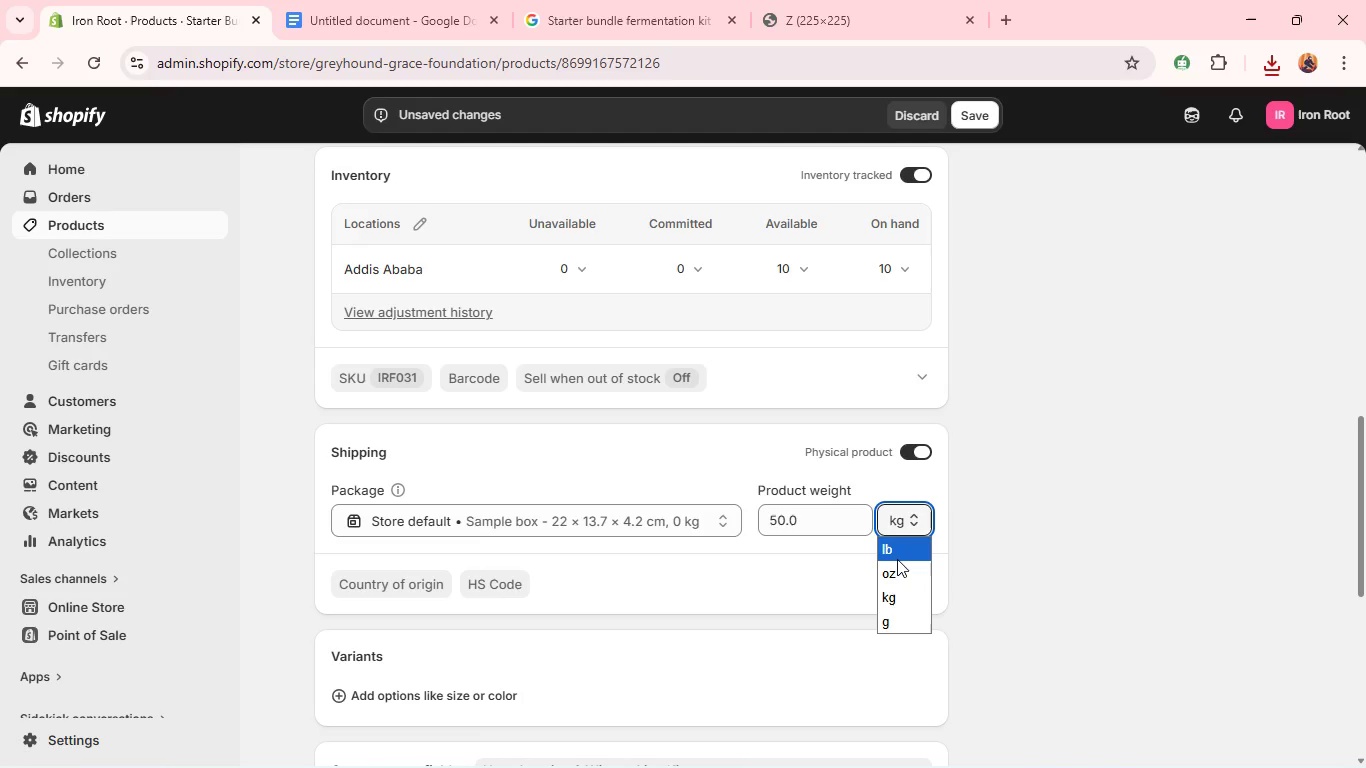 
left_click([896, 566])
 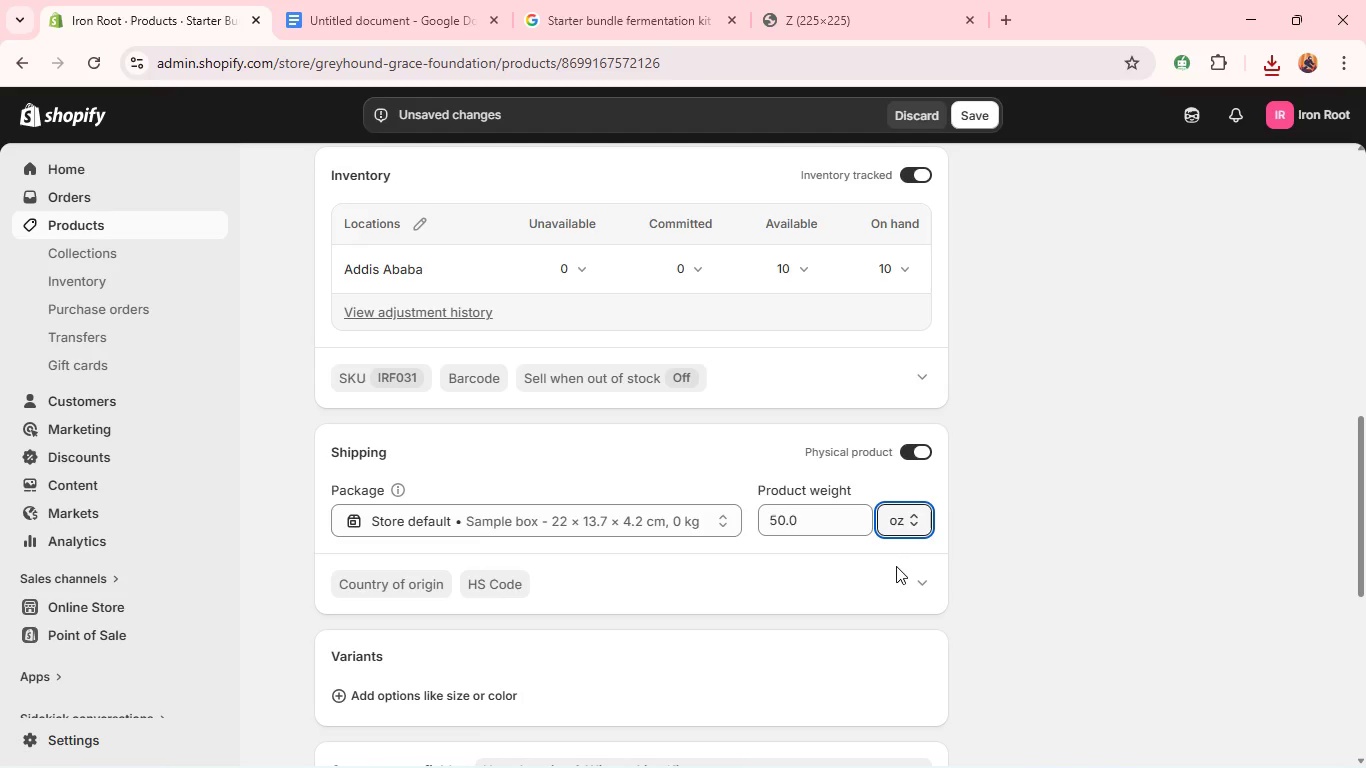 
scroll: coordinate [885, 451], scroll_direction: down, amount: 8.0
 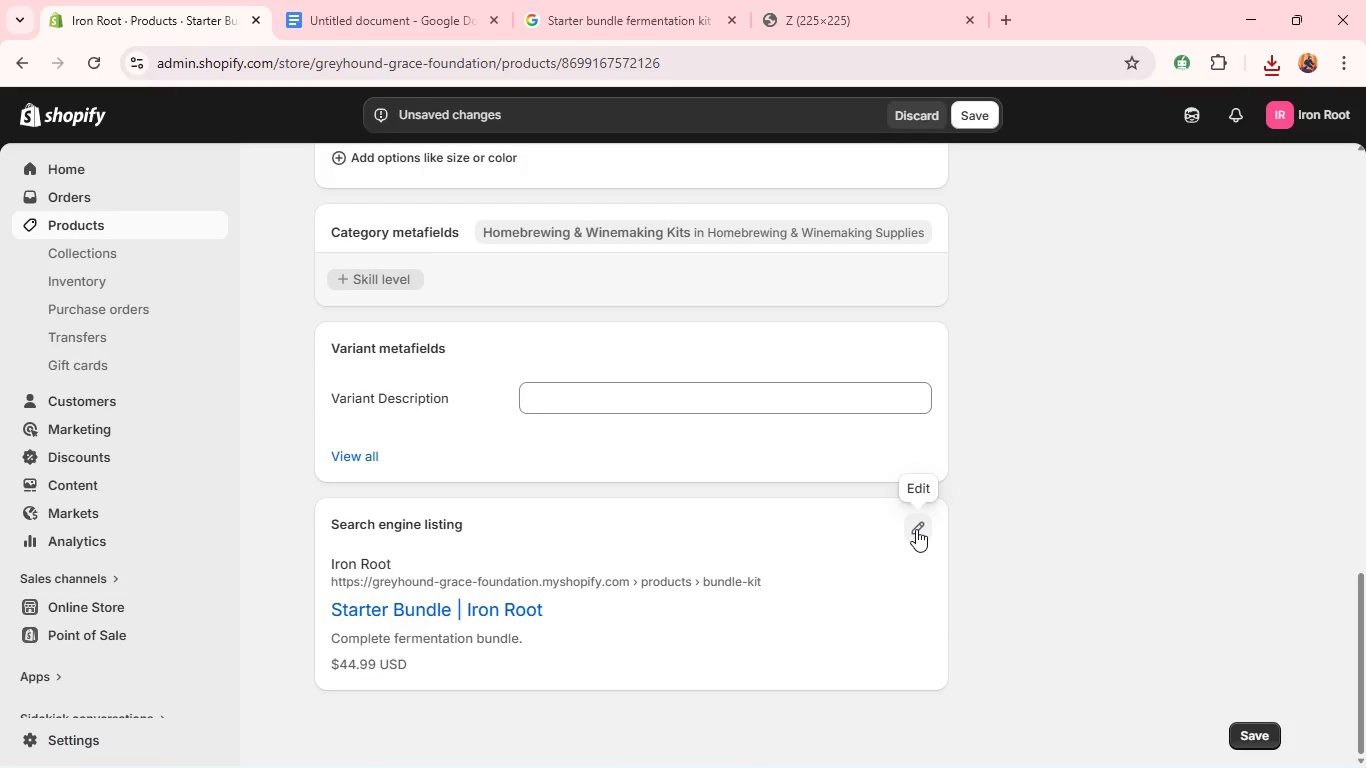 
left_click([916, 529])
 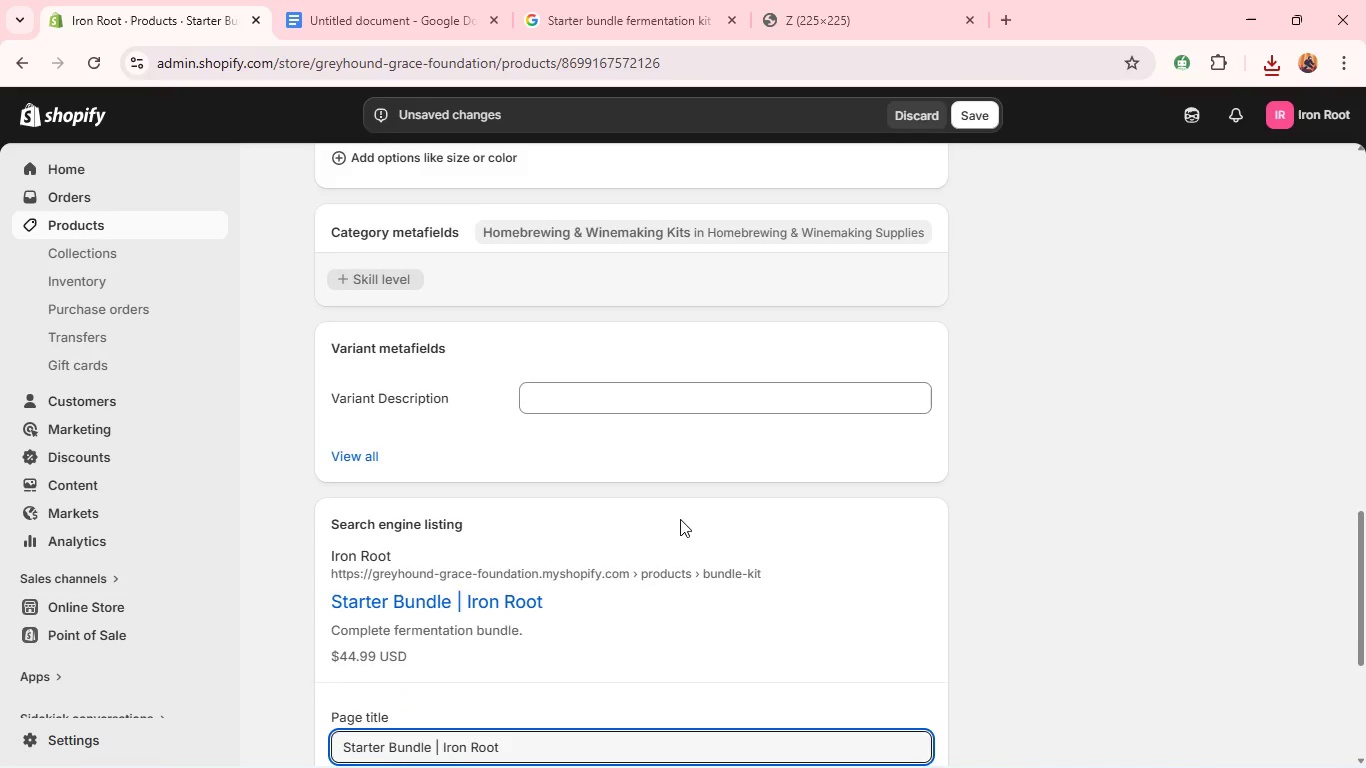 
scroll: coordinate [657, 518], scroll_direction: down, amount: 5.0
 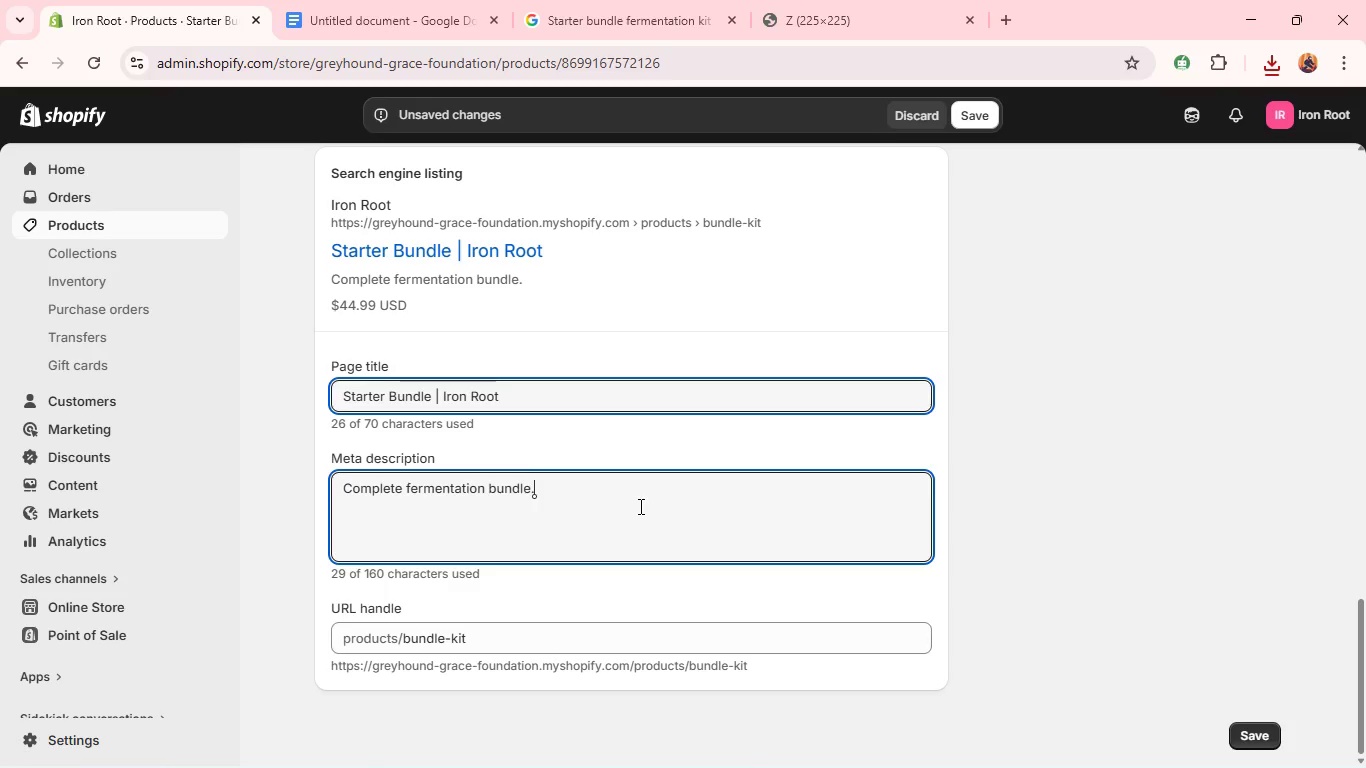 
double_click([639, 506])
 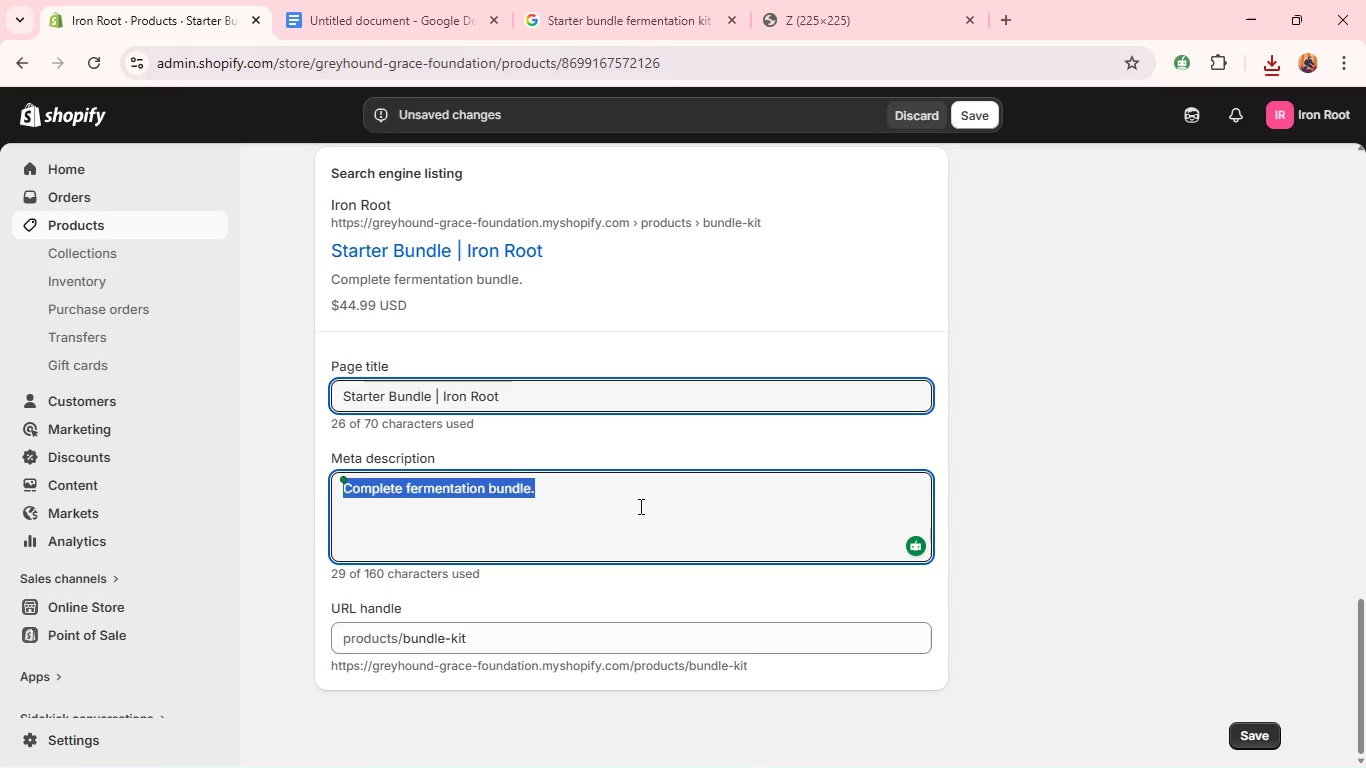 
triple_click([639, 506])
 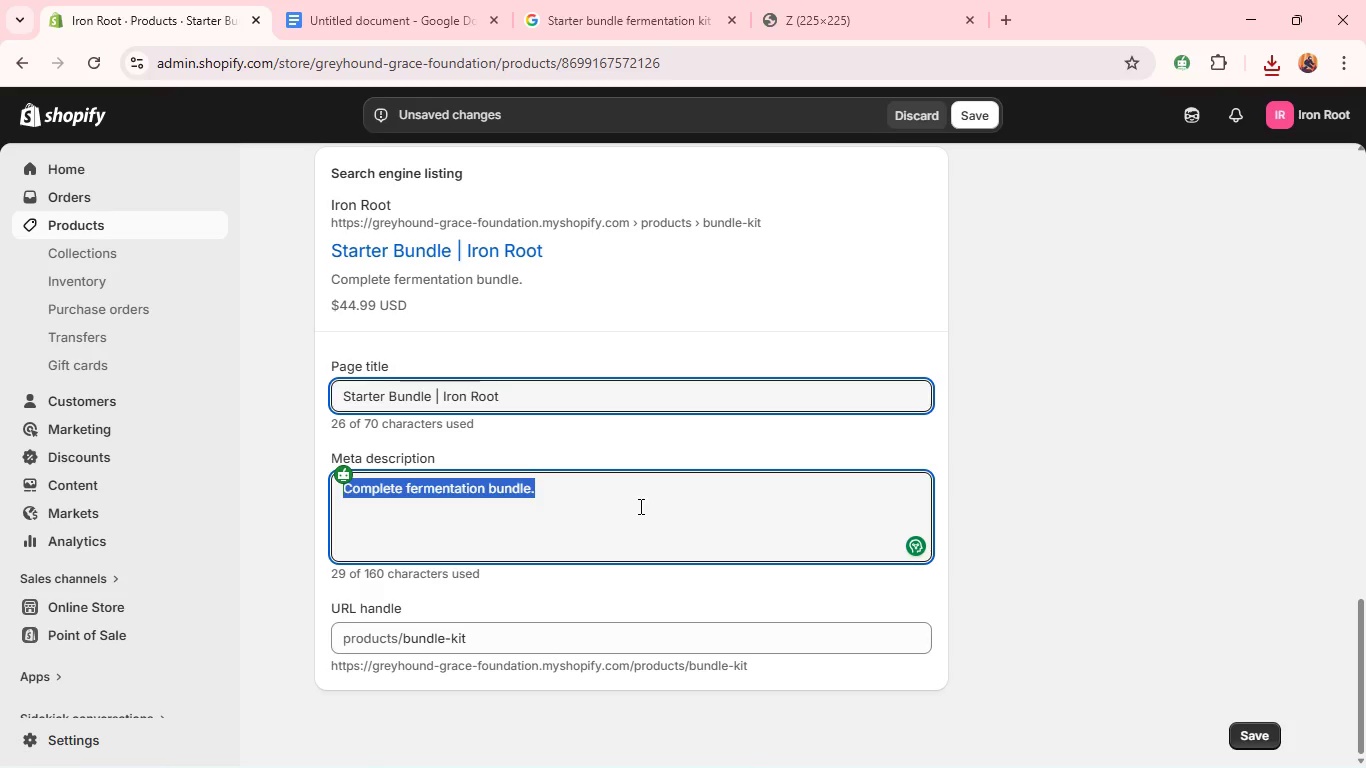 
type(Starter fermentation bundle with essential too;l)
key(Backspace)
key(Backspace)
type(ls fr home g)
key(Backspace)
type(fermenting. )
 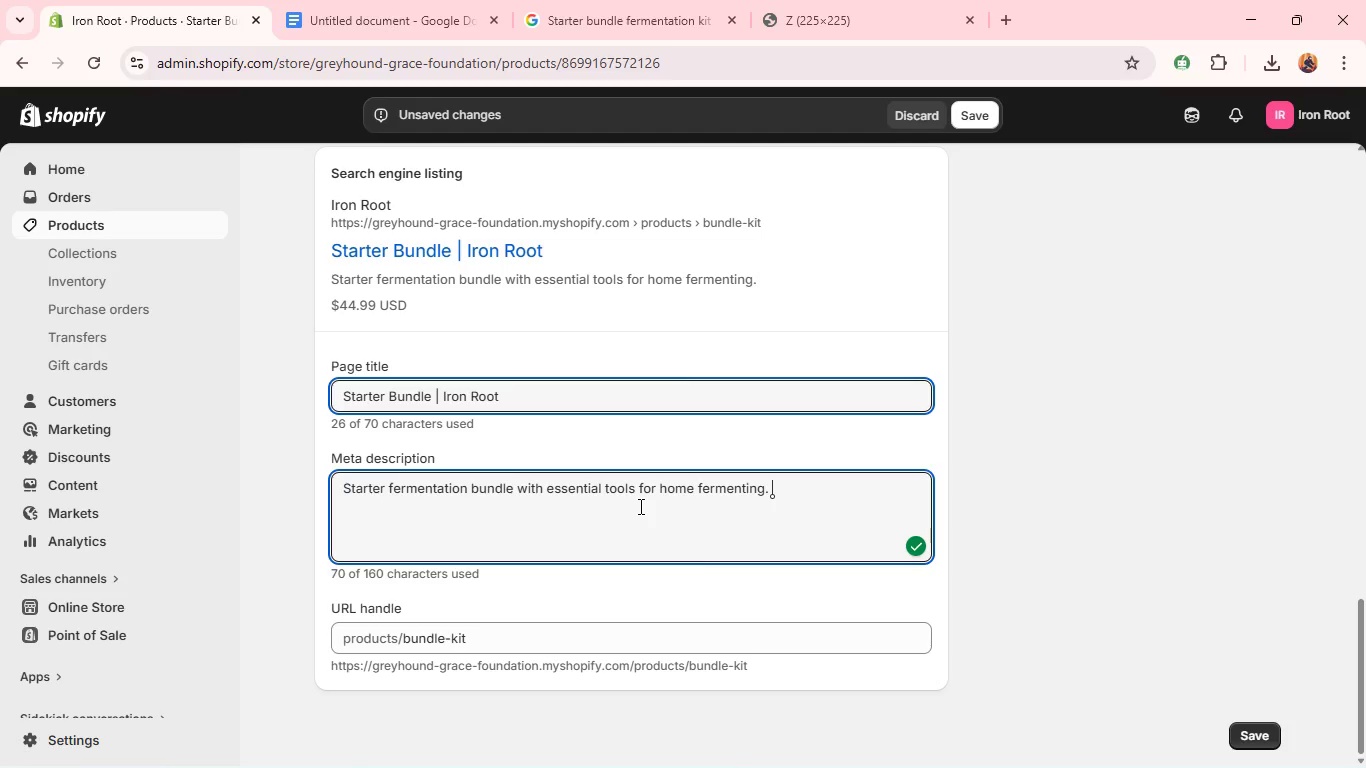 
wait(6.02)
 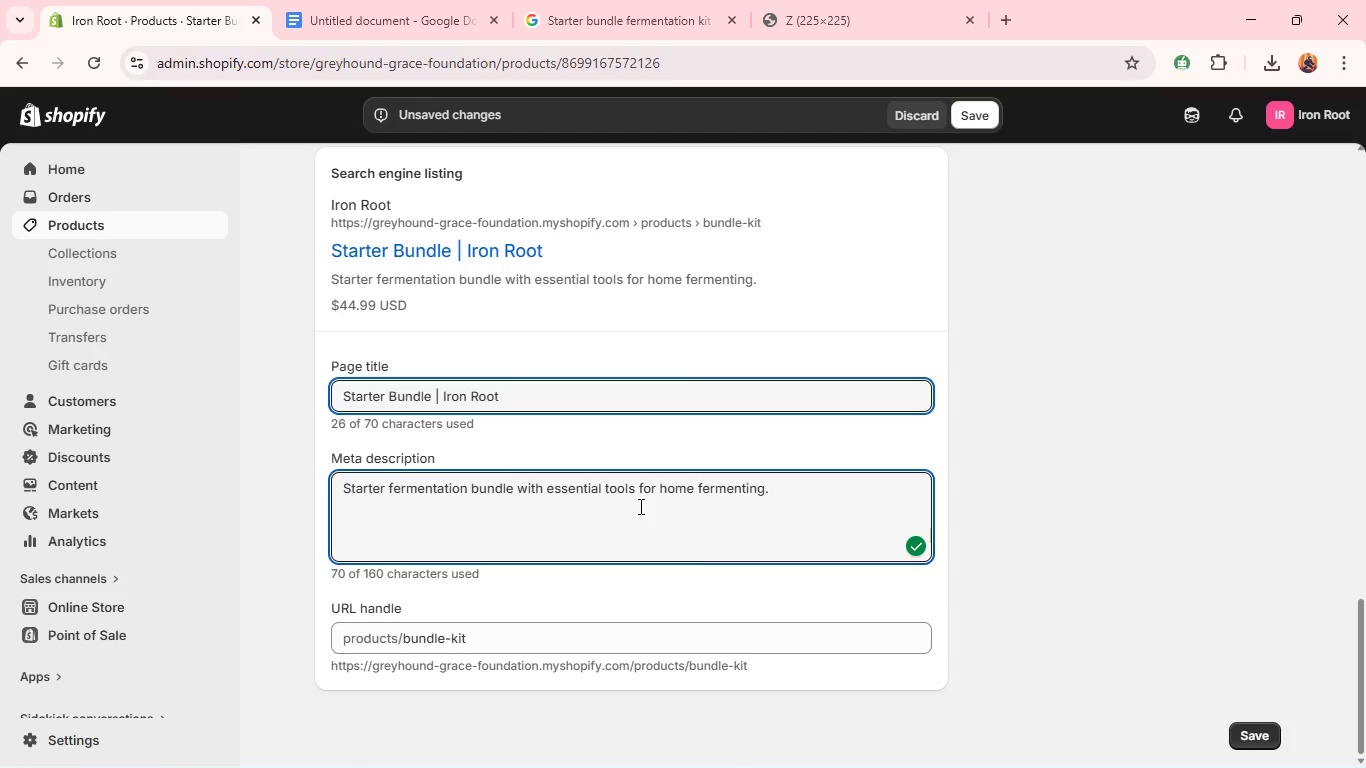 
scroll: coordinate [900, 517], scroll_direction: up, amount: 12.0
 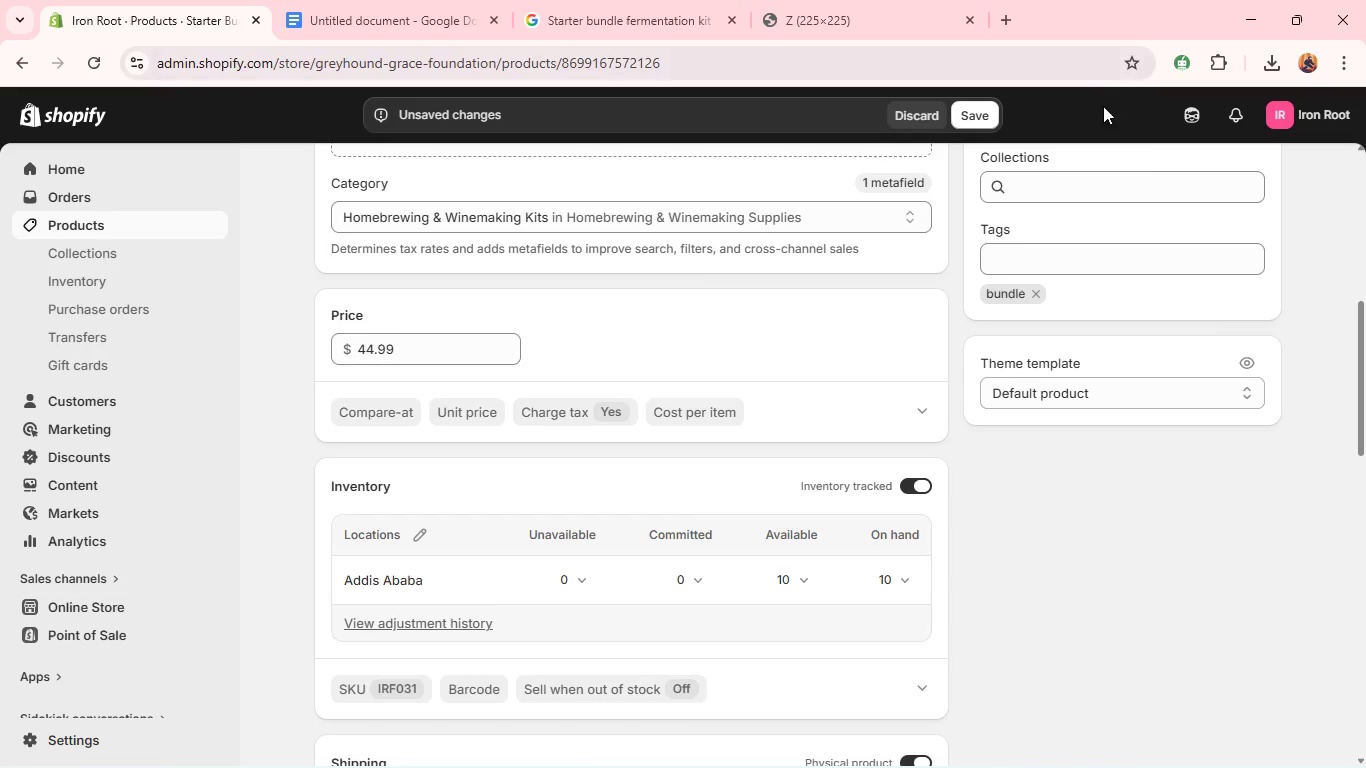 
left_click([1177, 176])
 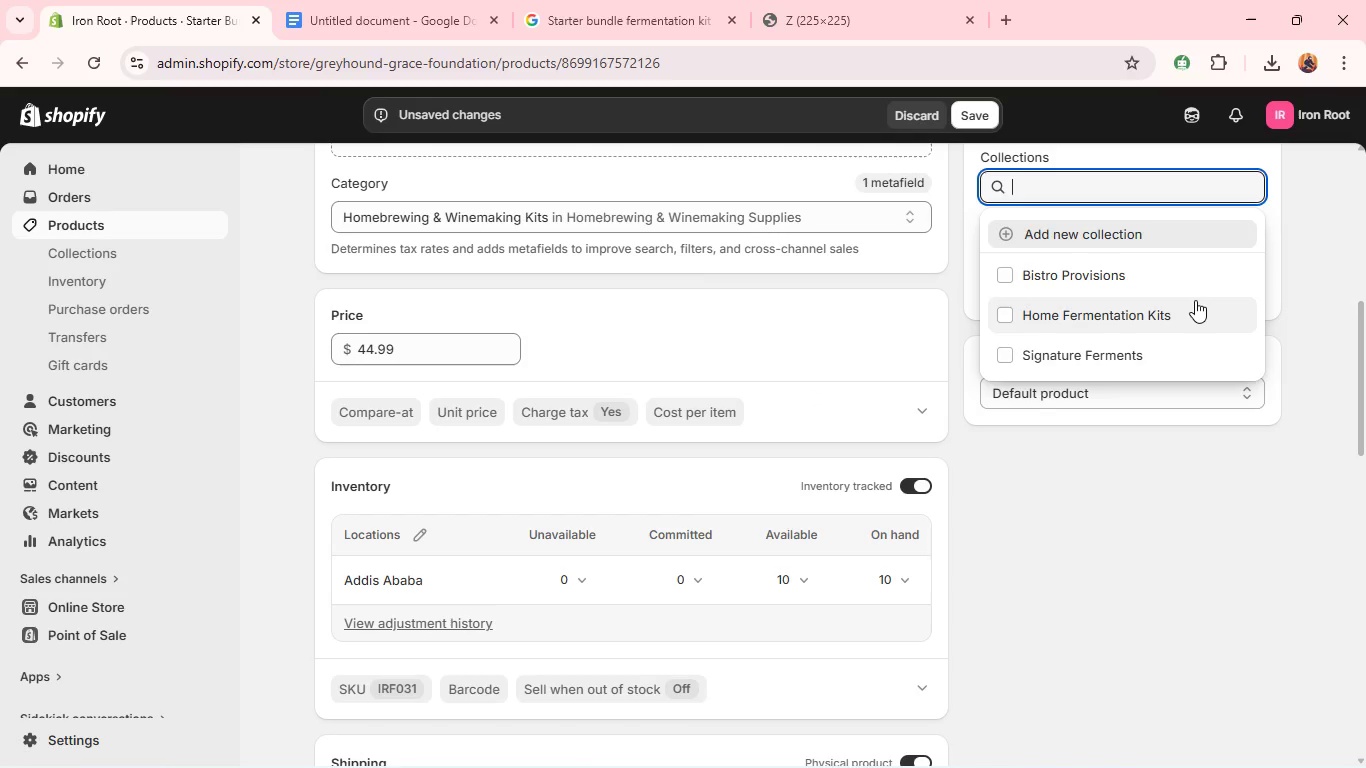 
left_click([1195, 306])
 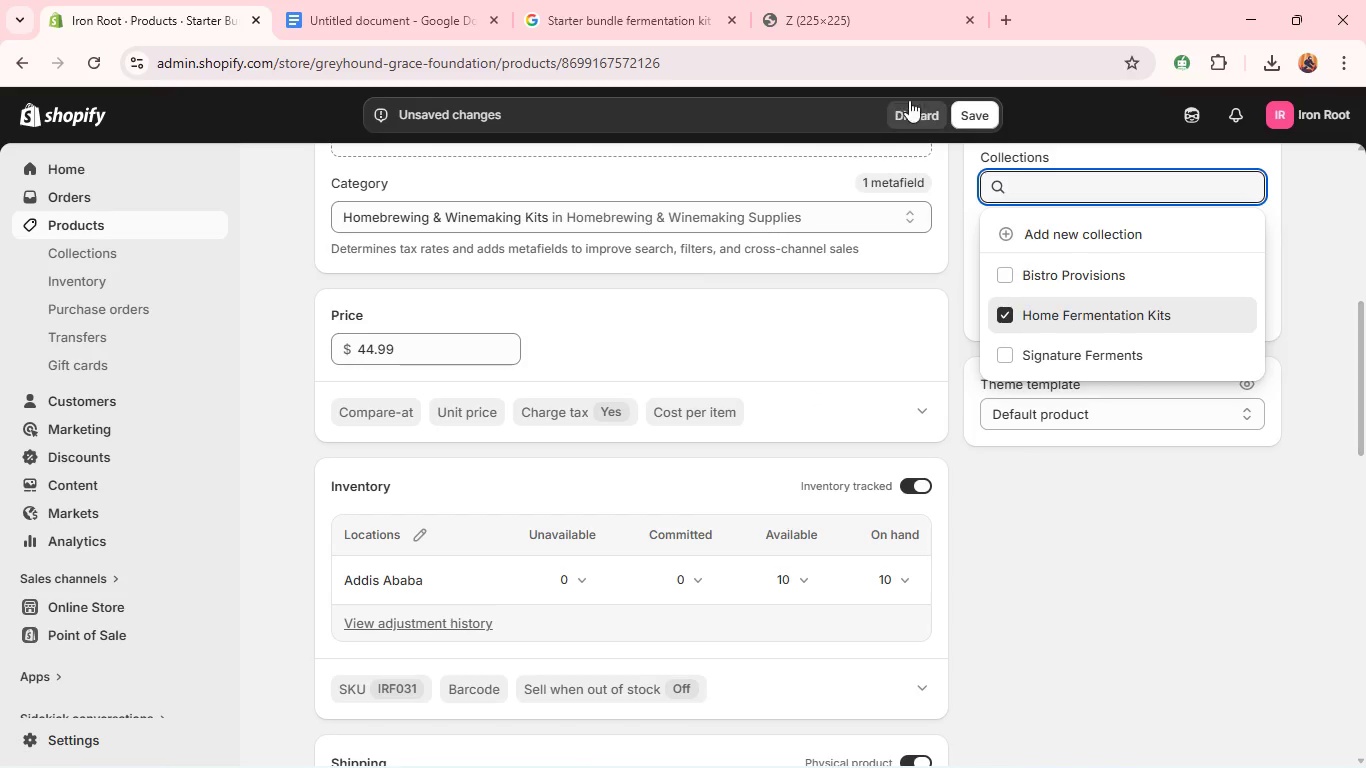 
left_click([973, 115])
 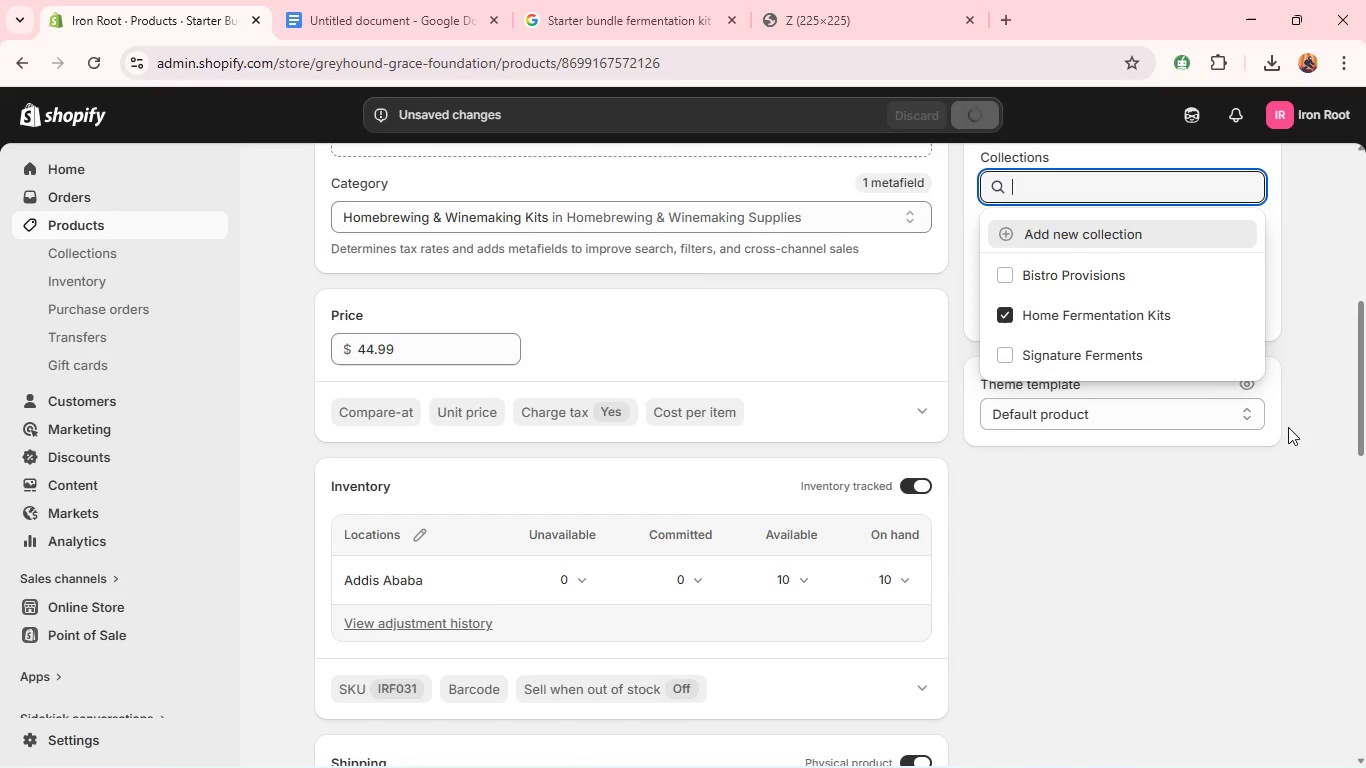 
left_click([1305, 436])
 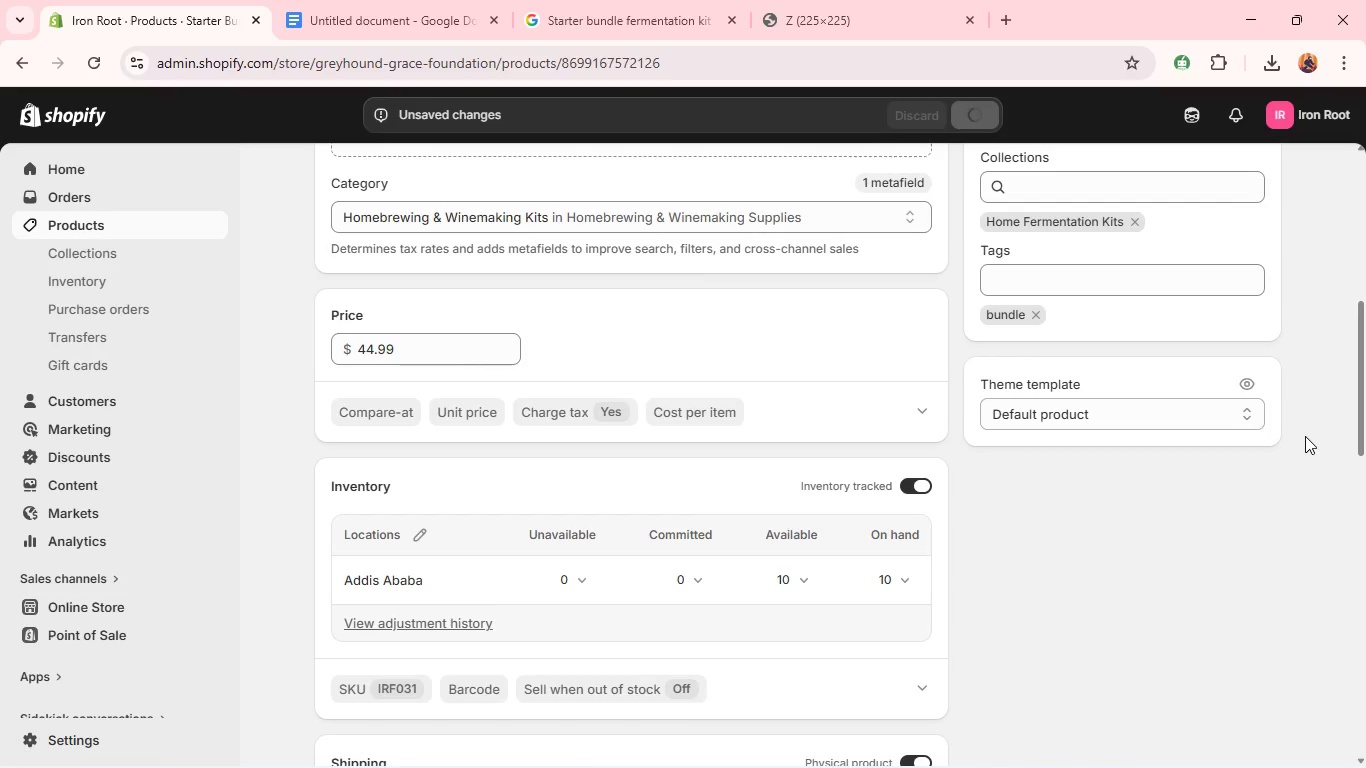 
scroll: coordinate [1158, 356], scroll_direction: up, amount: 1.0
 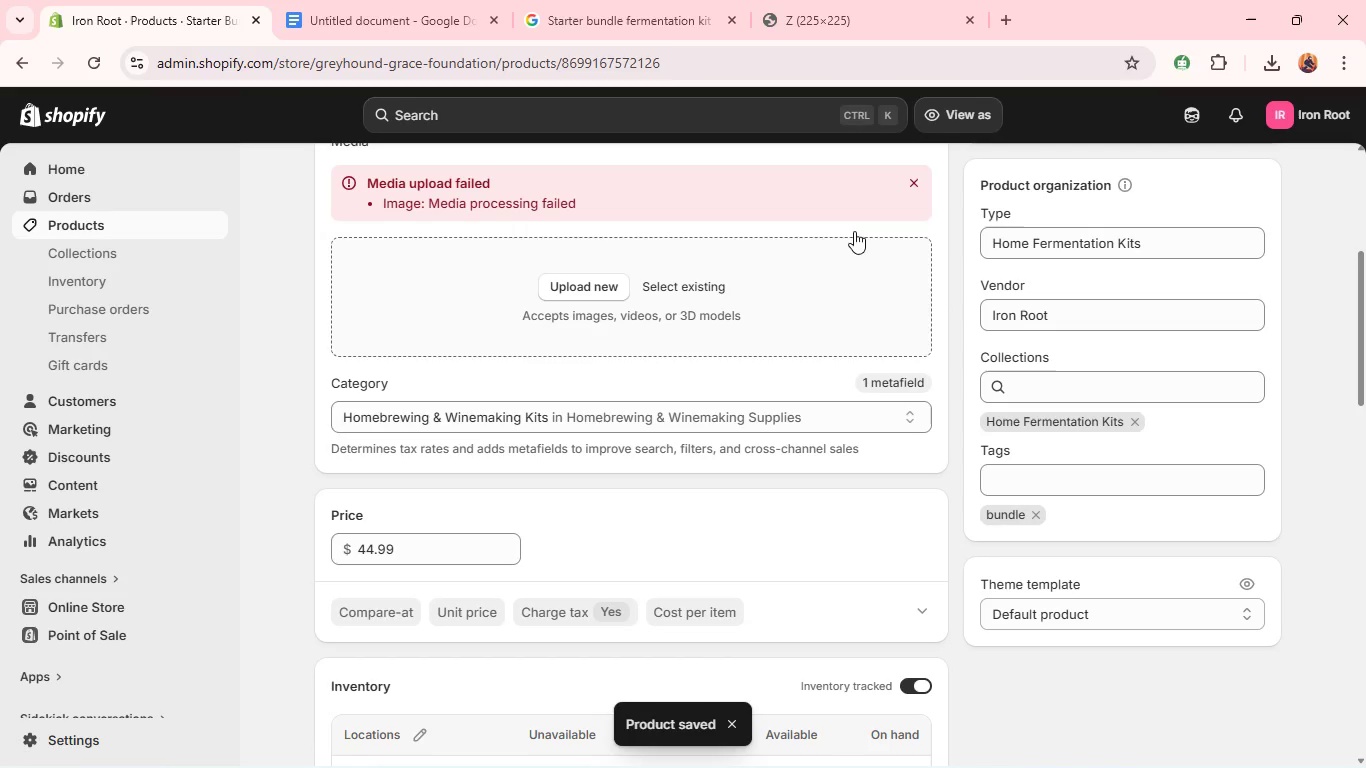 
wait(6.43)
 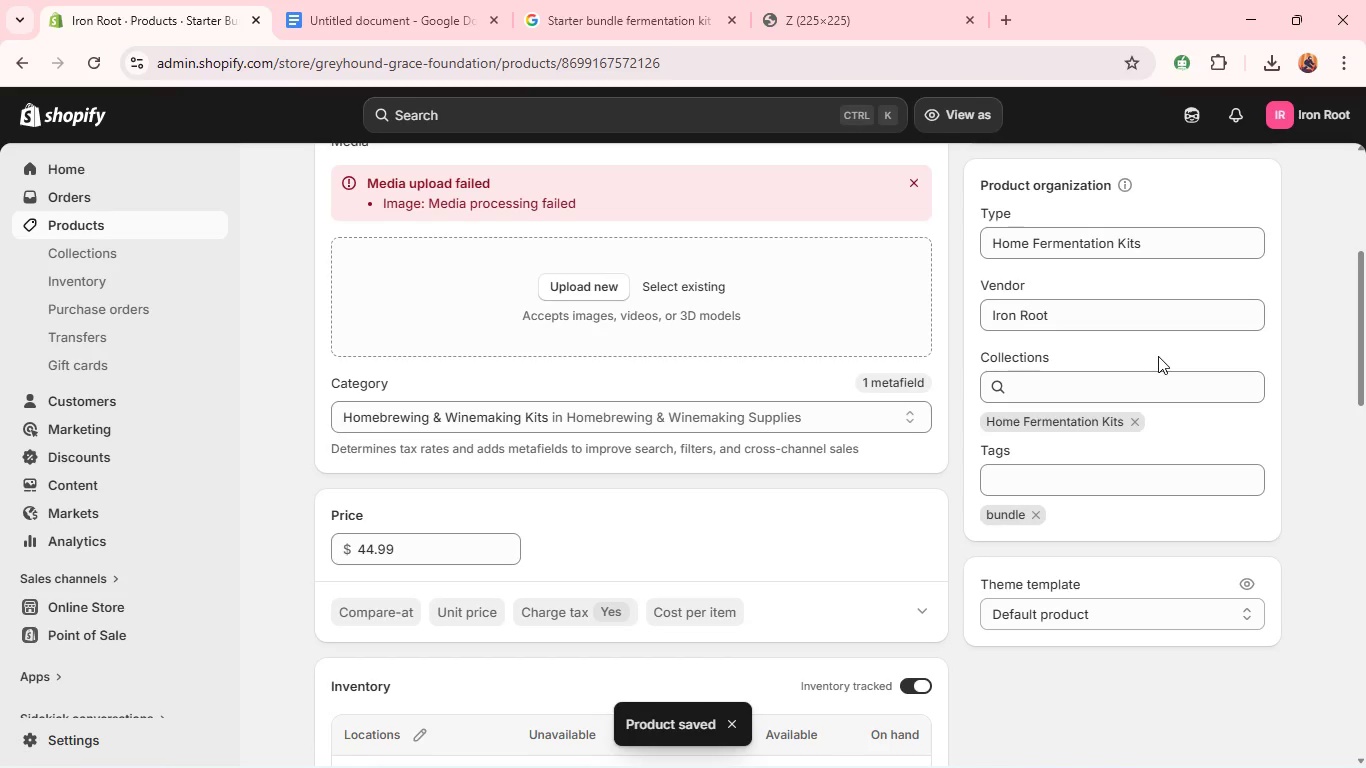 
left_click([110, 228])
 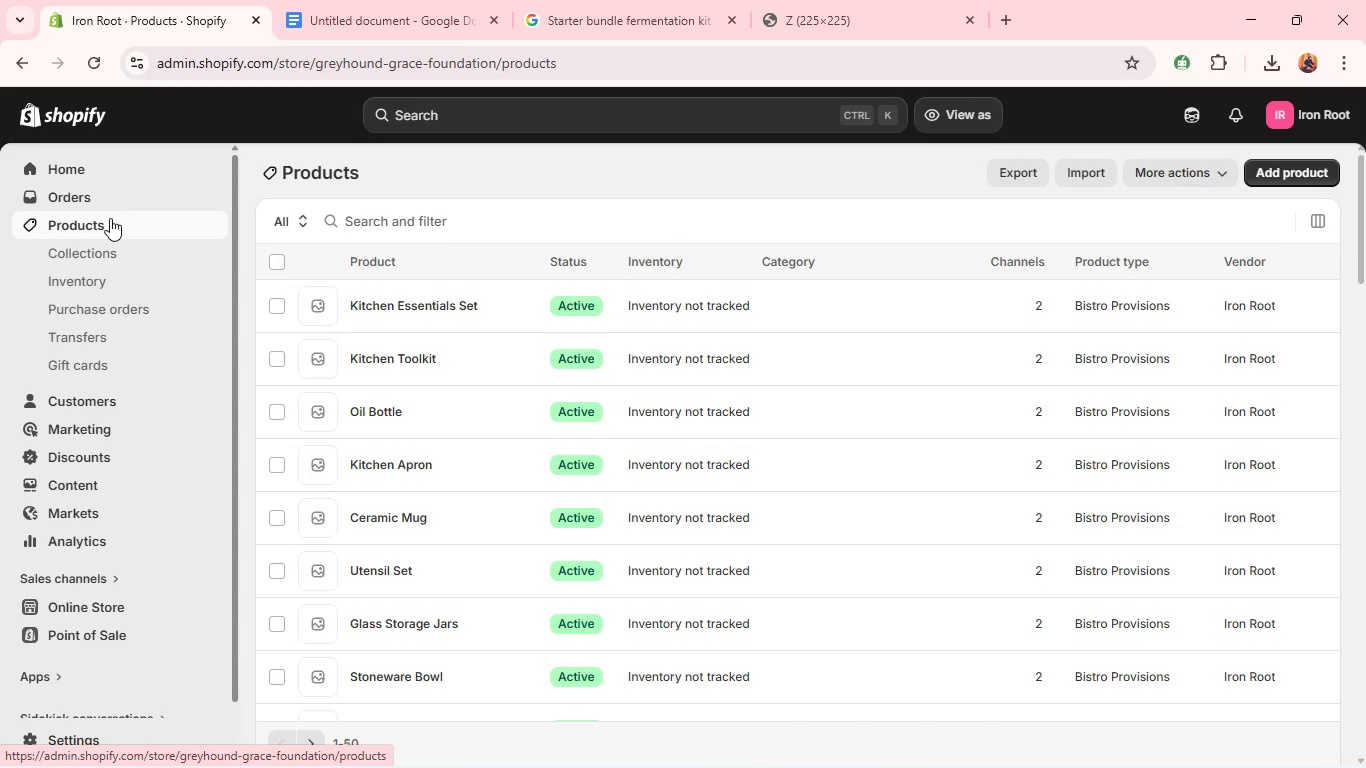 
wait(5.25)
 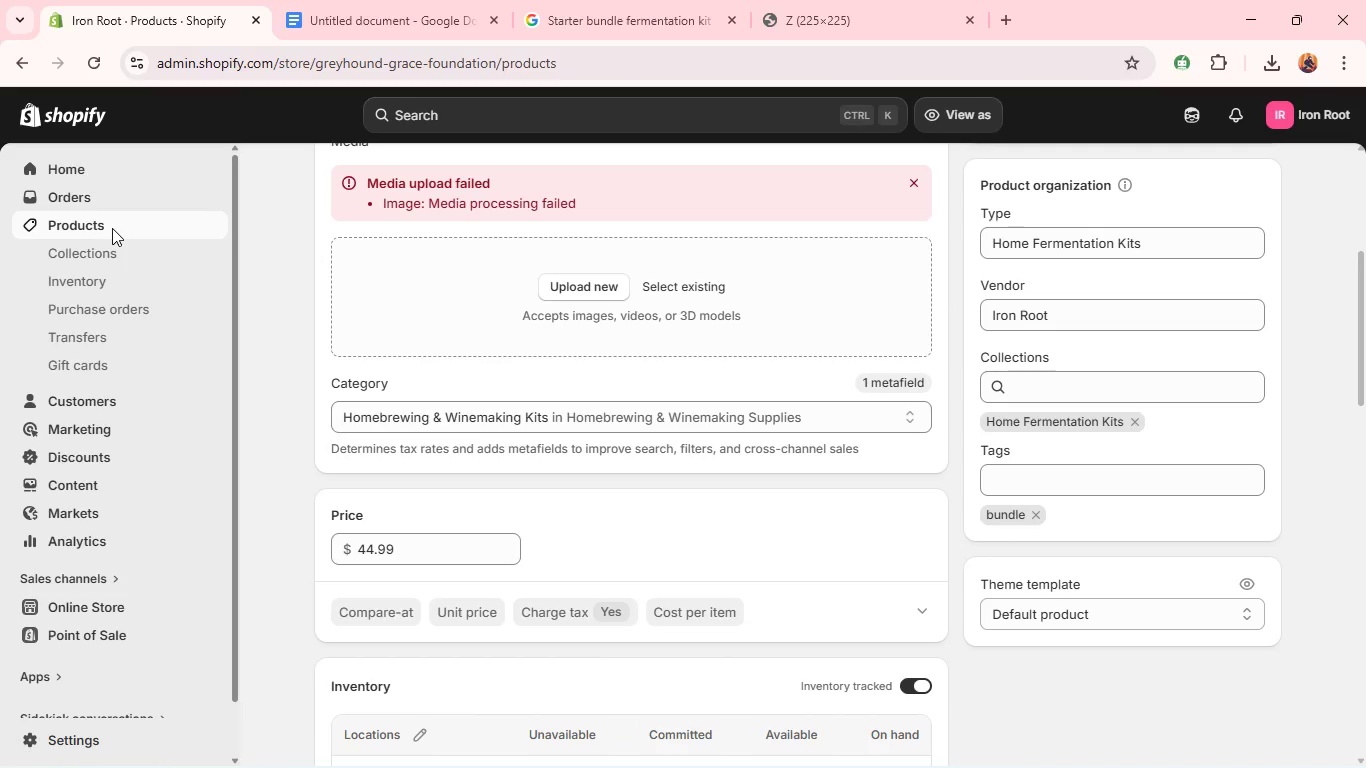 
scroll: coordinate [444, 593], scroll_direction: down, amount: 6.0
 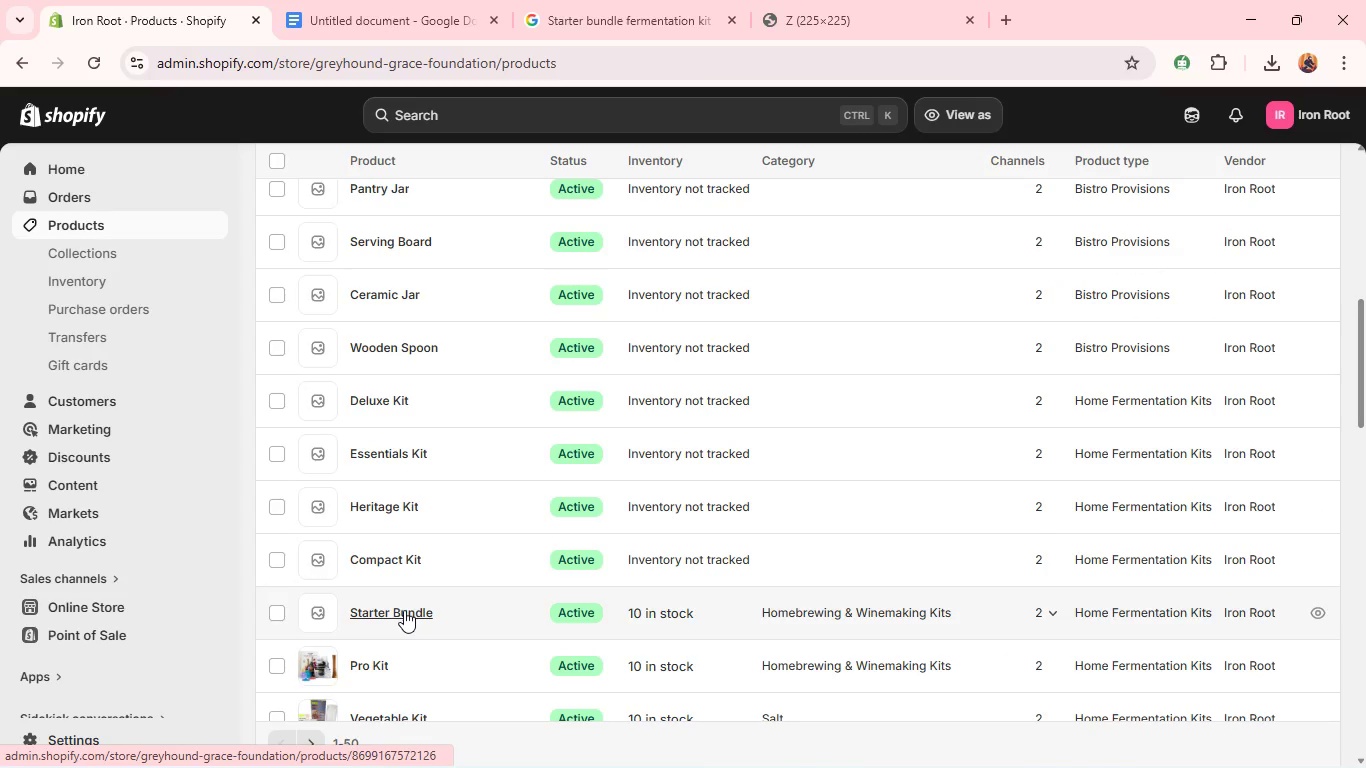 
left_click([404, 610])
 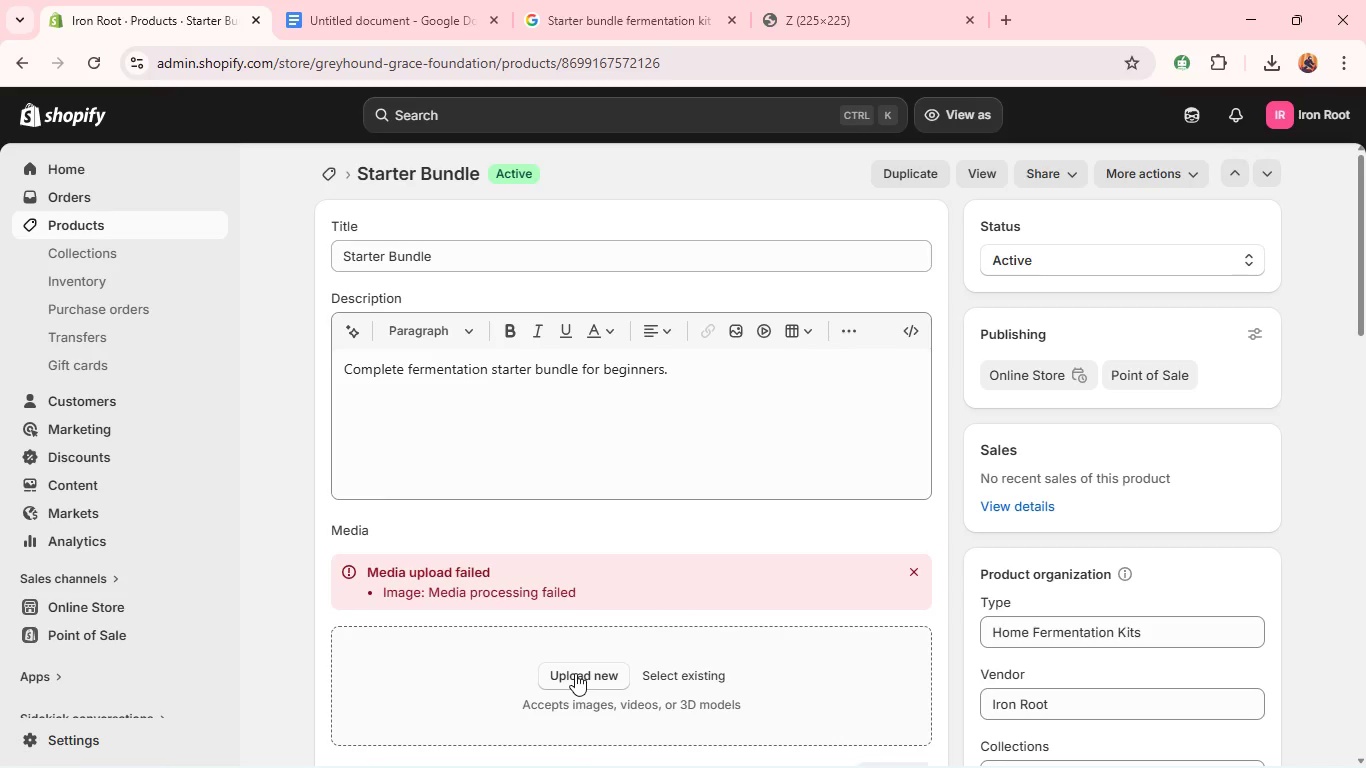 
wait(6.59)
 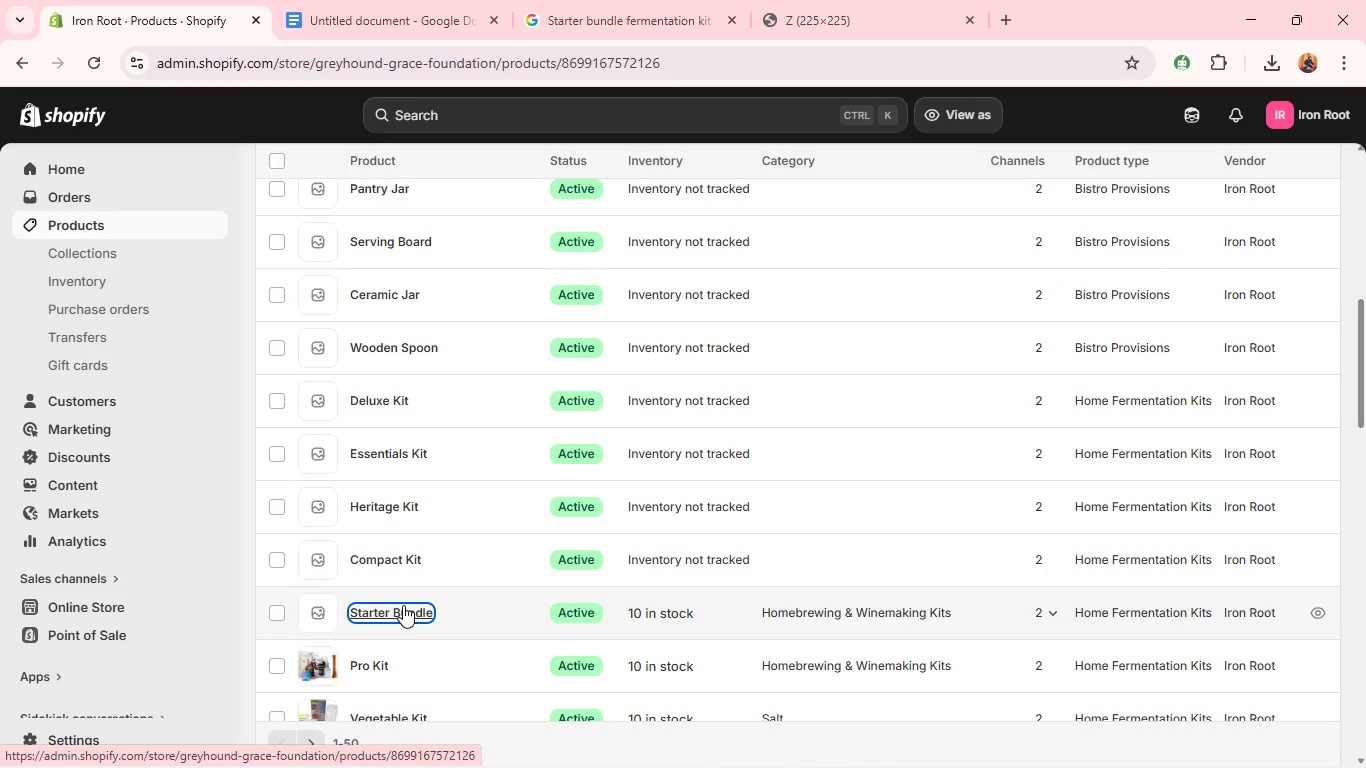 
left_click([578, 675])
 